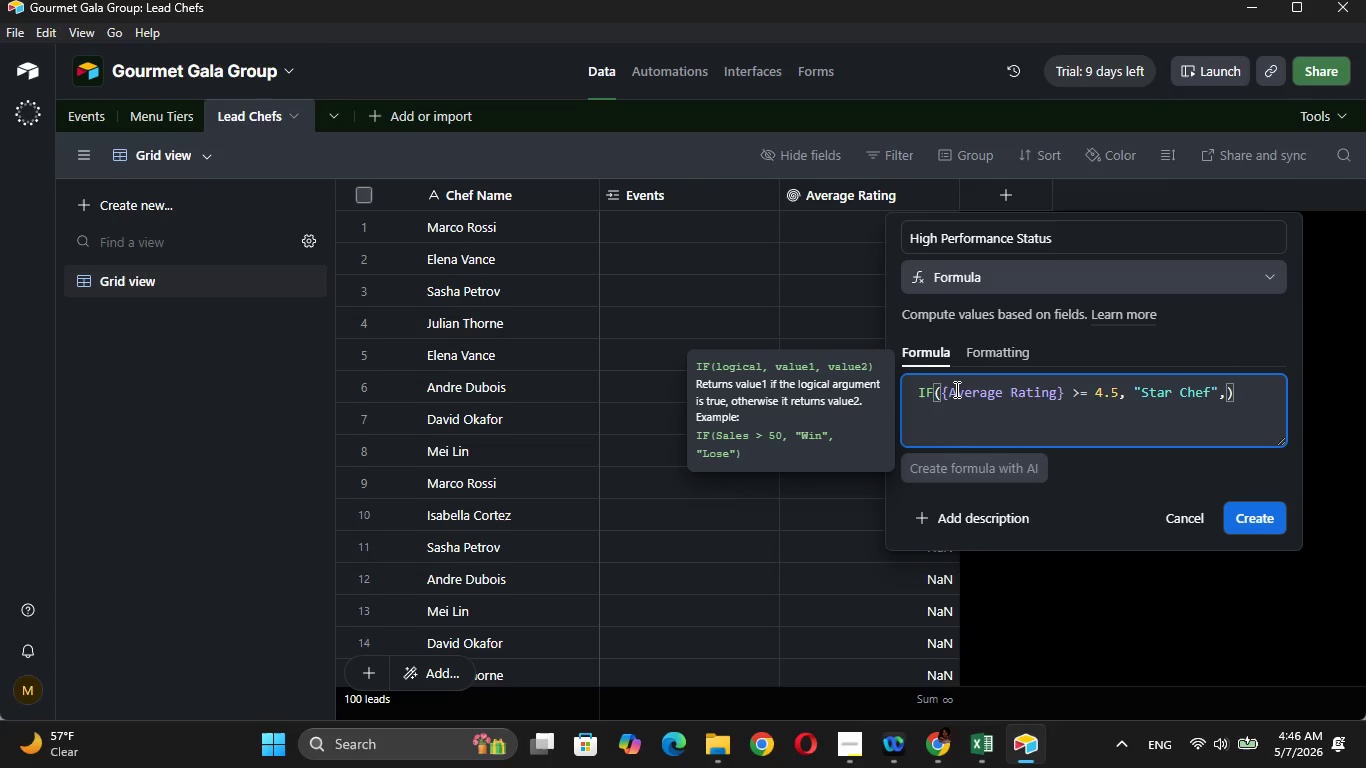 
key(Space)
 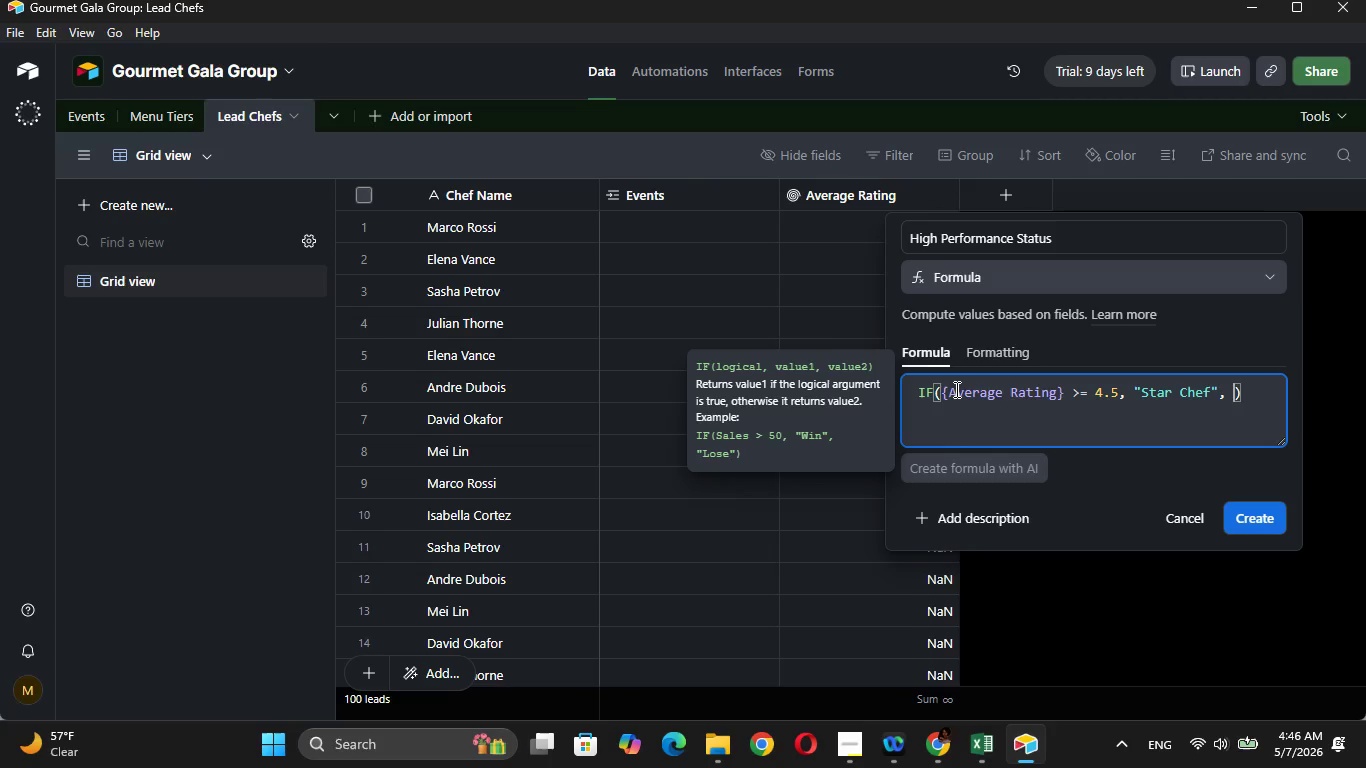 
wait(30.95)
 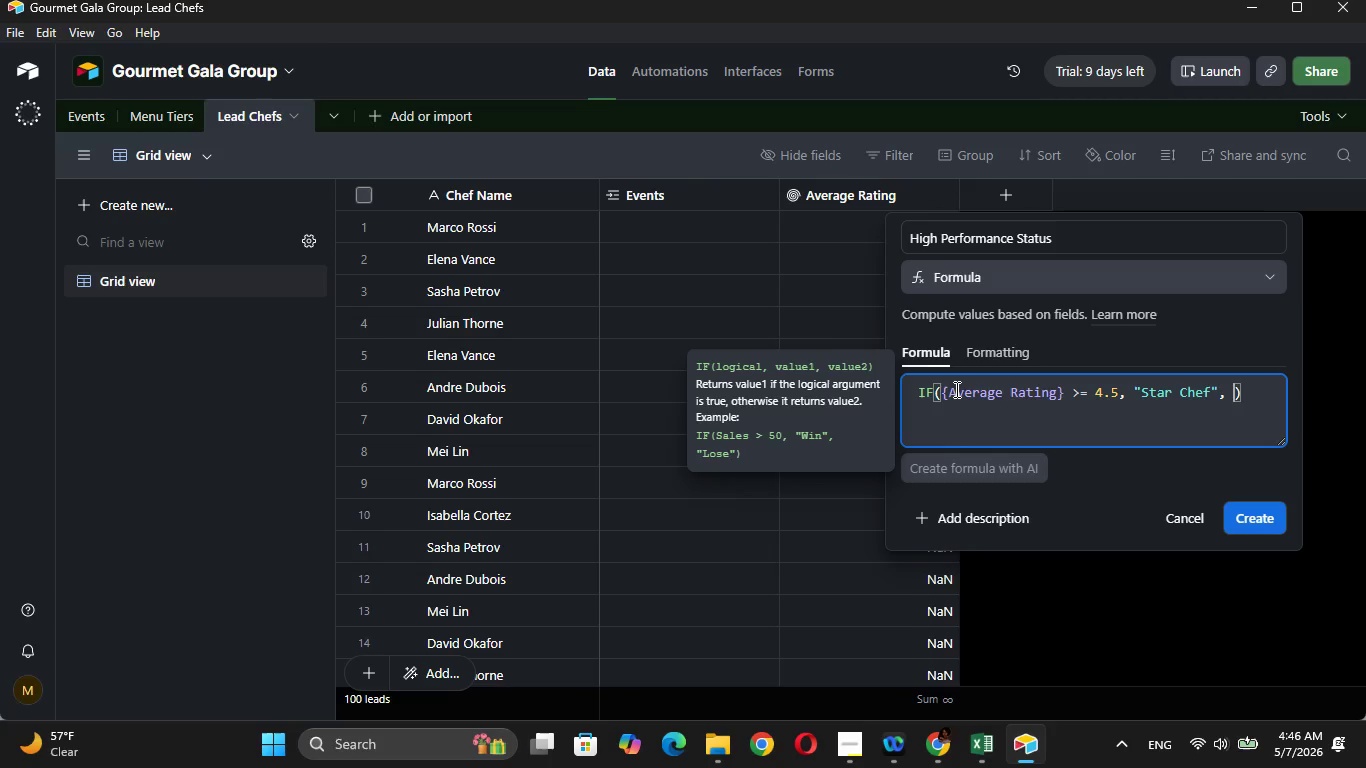 
type(i)
key(Backspace)
type(IF()
 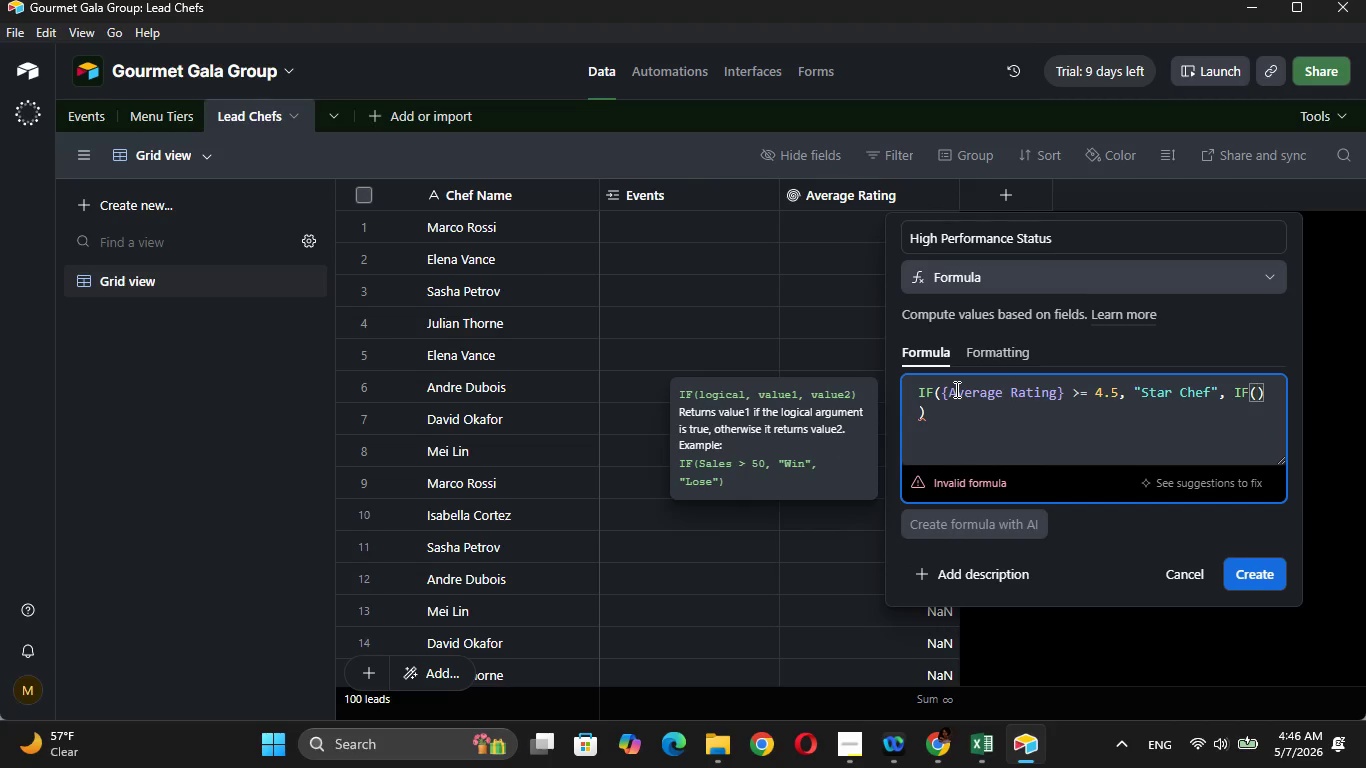 
key(Shift+BracketLeft)
 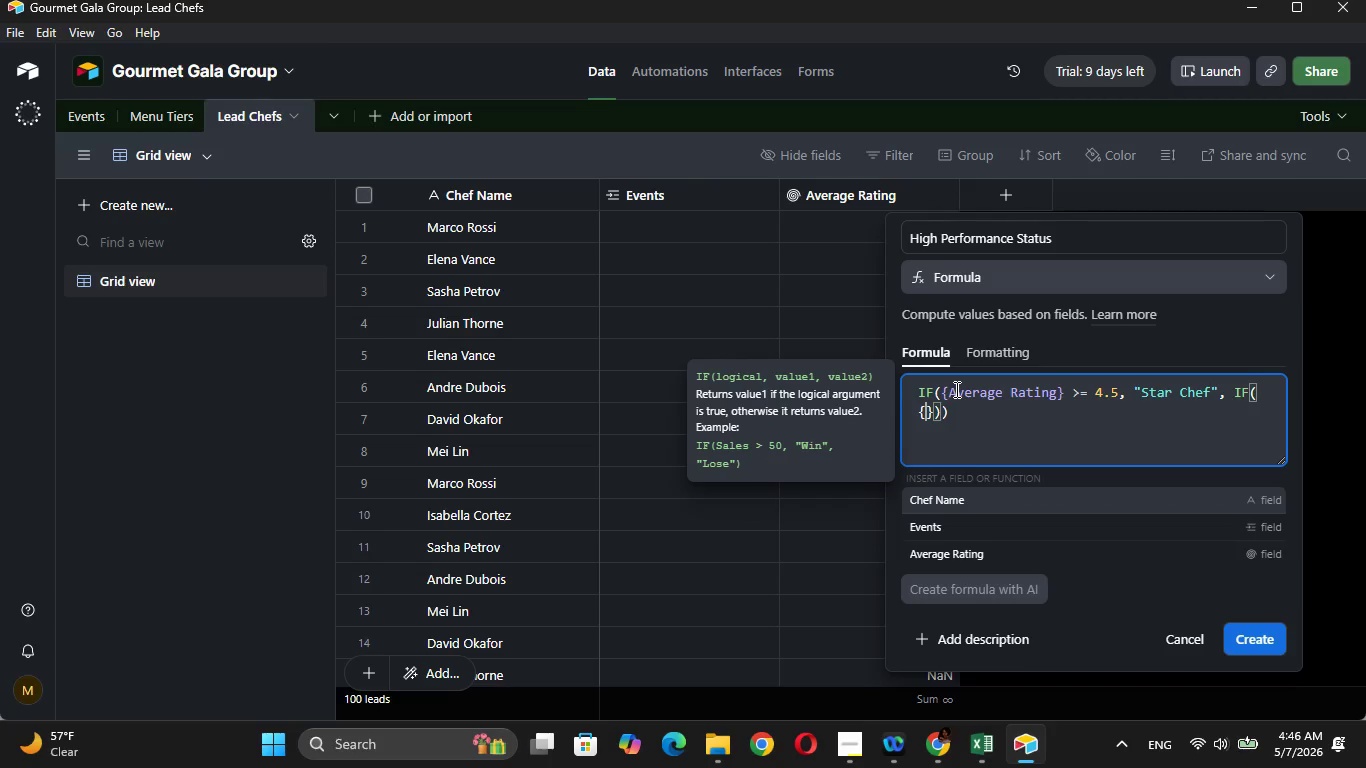 
key(A)
 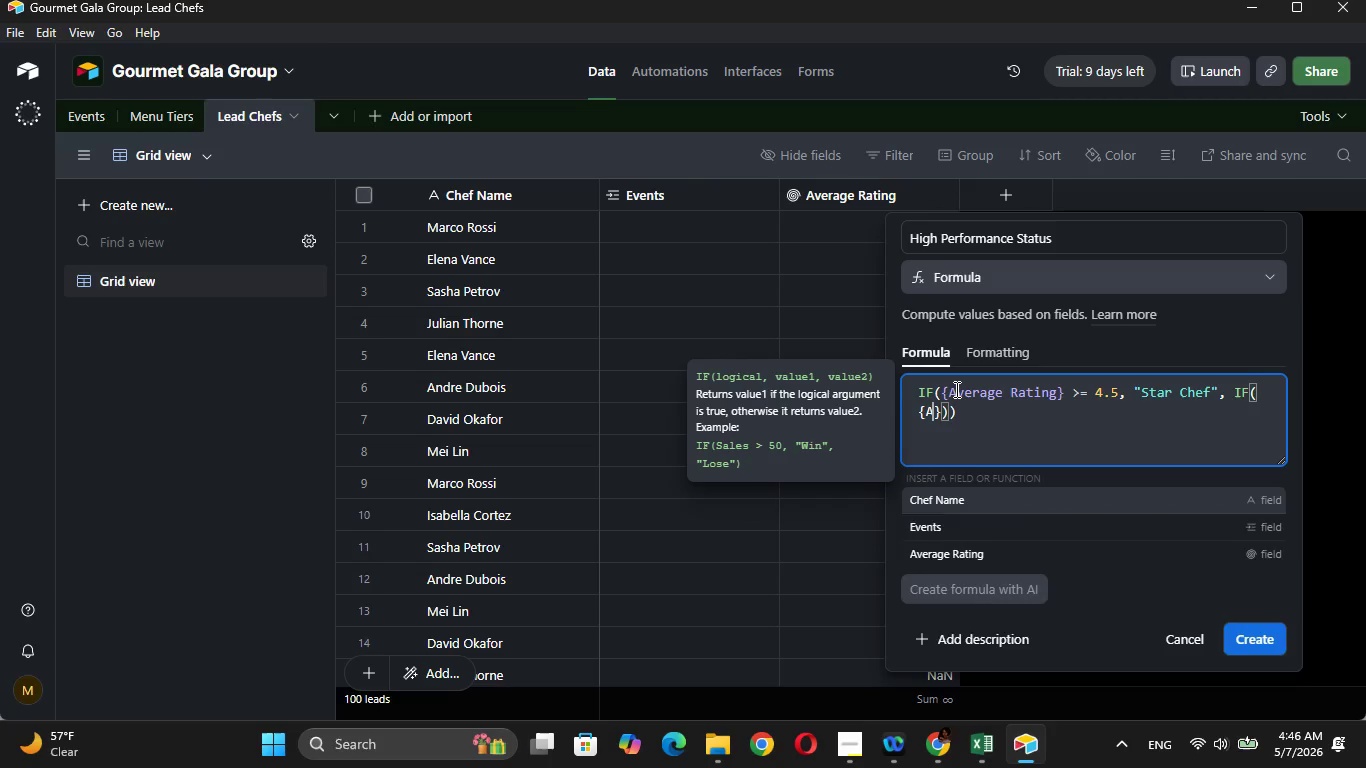 
key(CapsLock)
 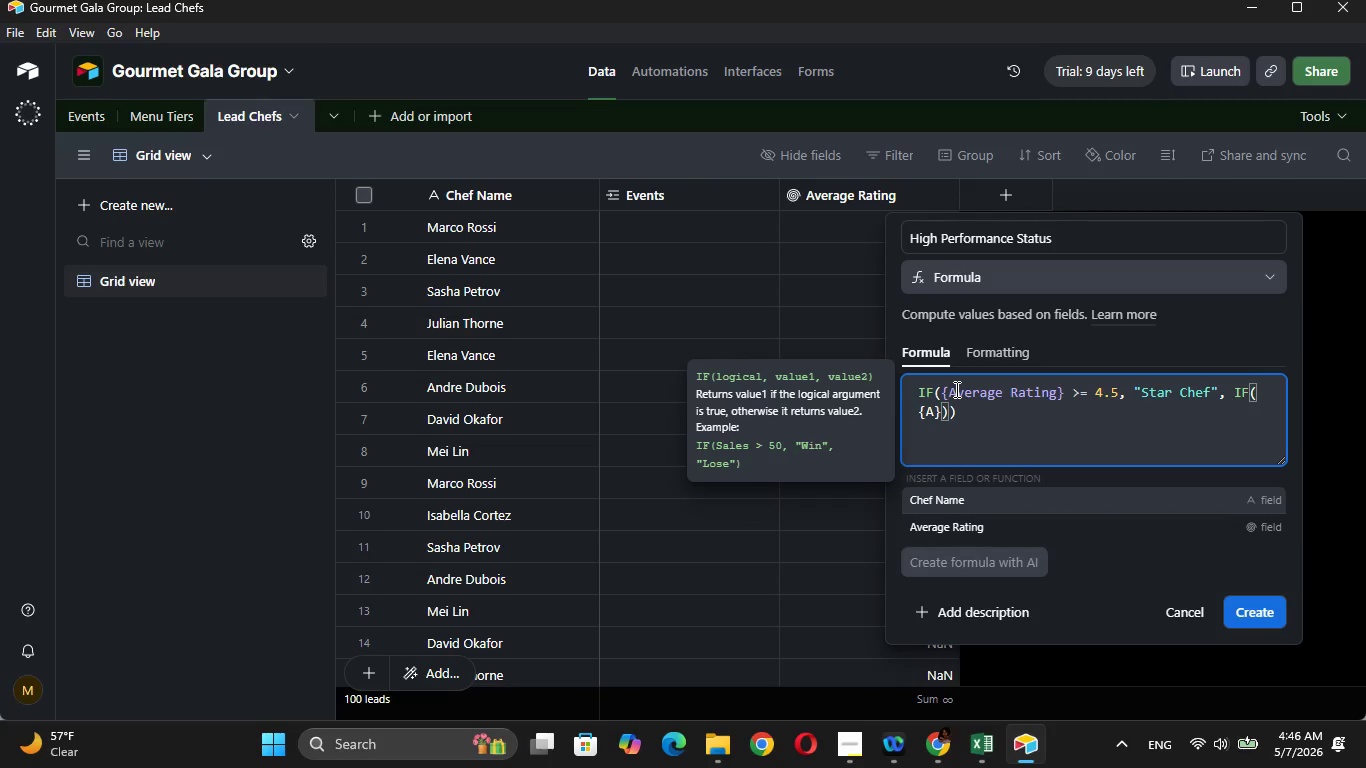 
key(ArrowLeft)
 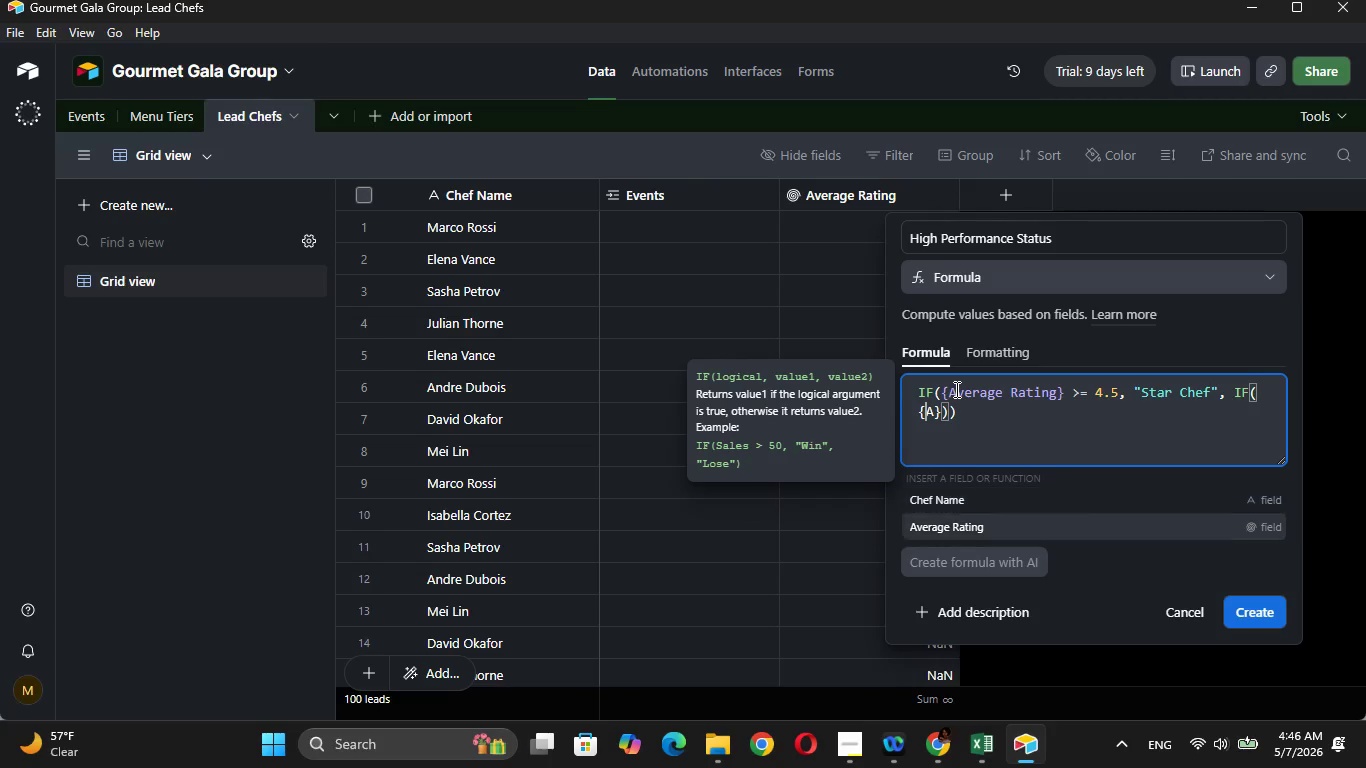 
key(ArrowDown)
 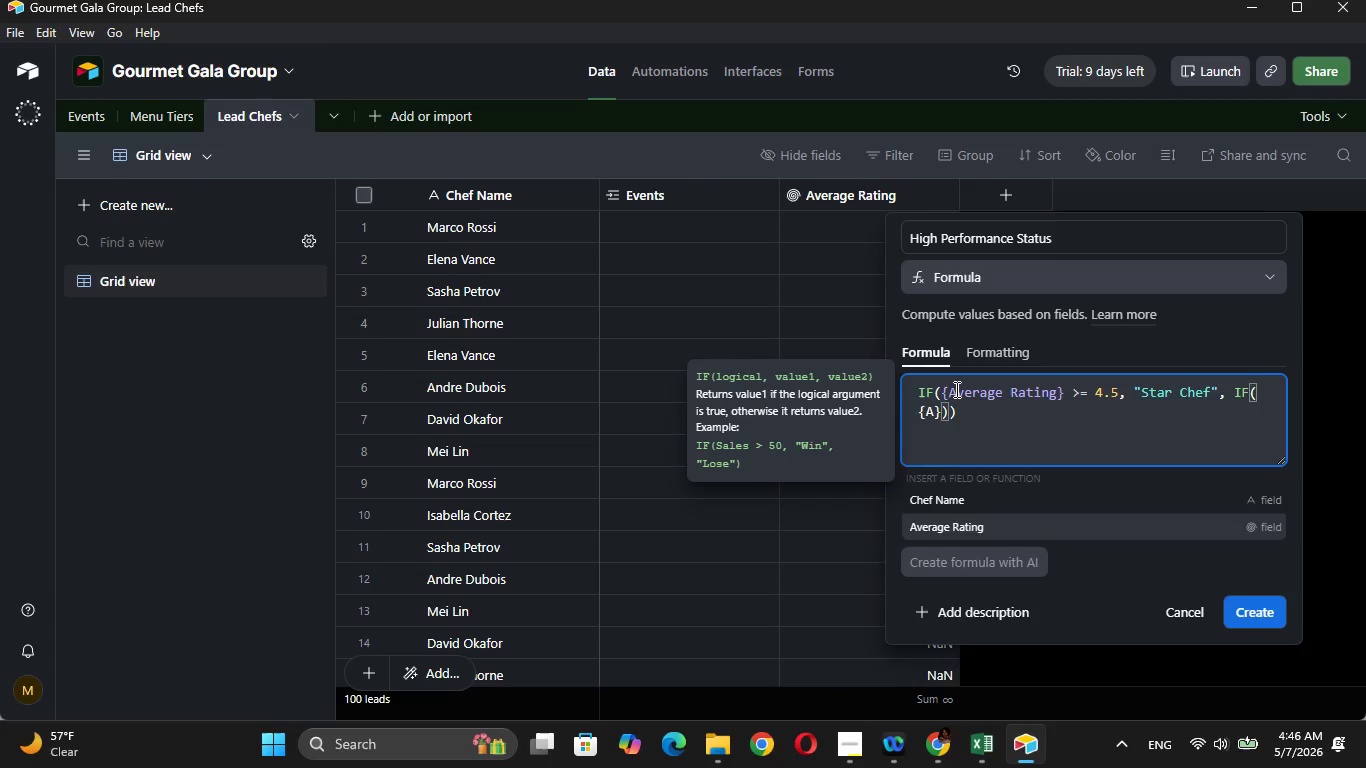 
key(Tab)
 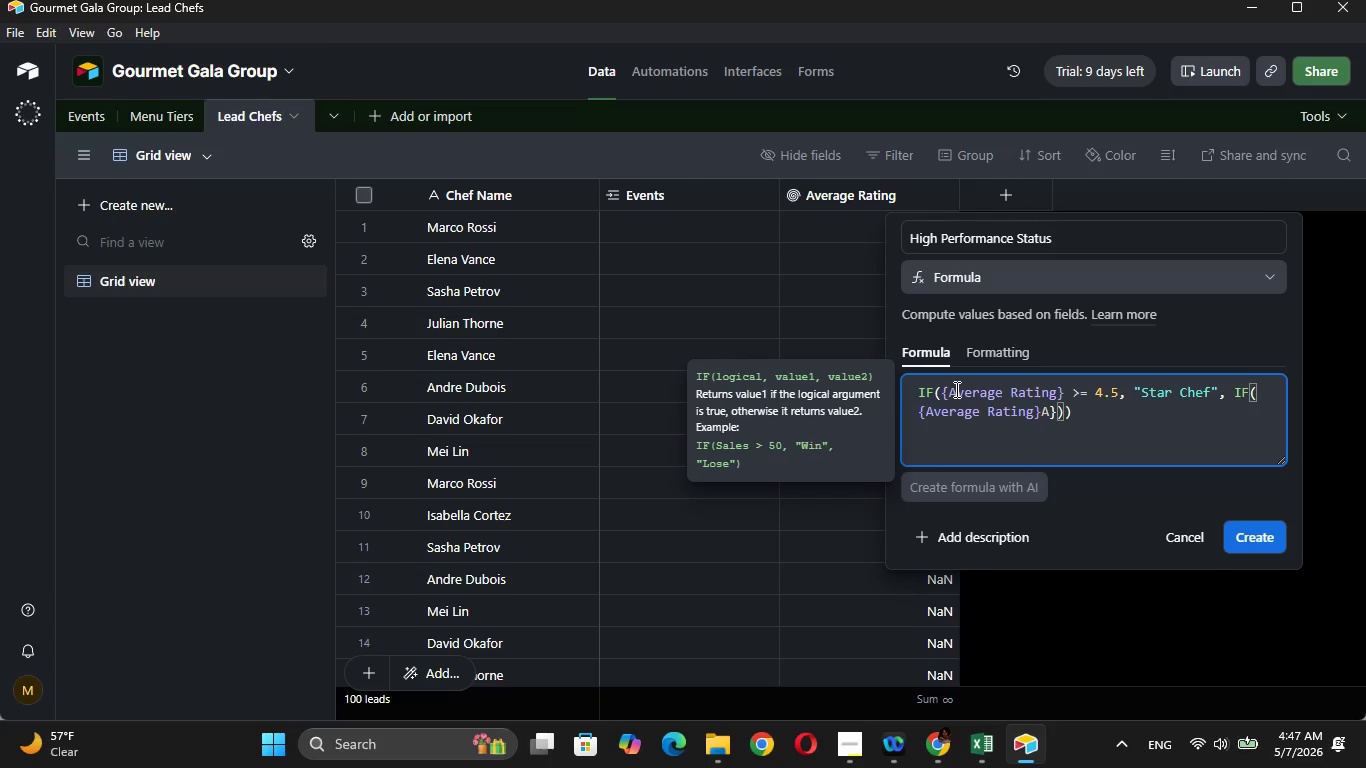 
wait(21.52)
 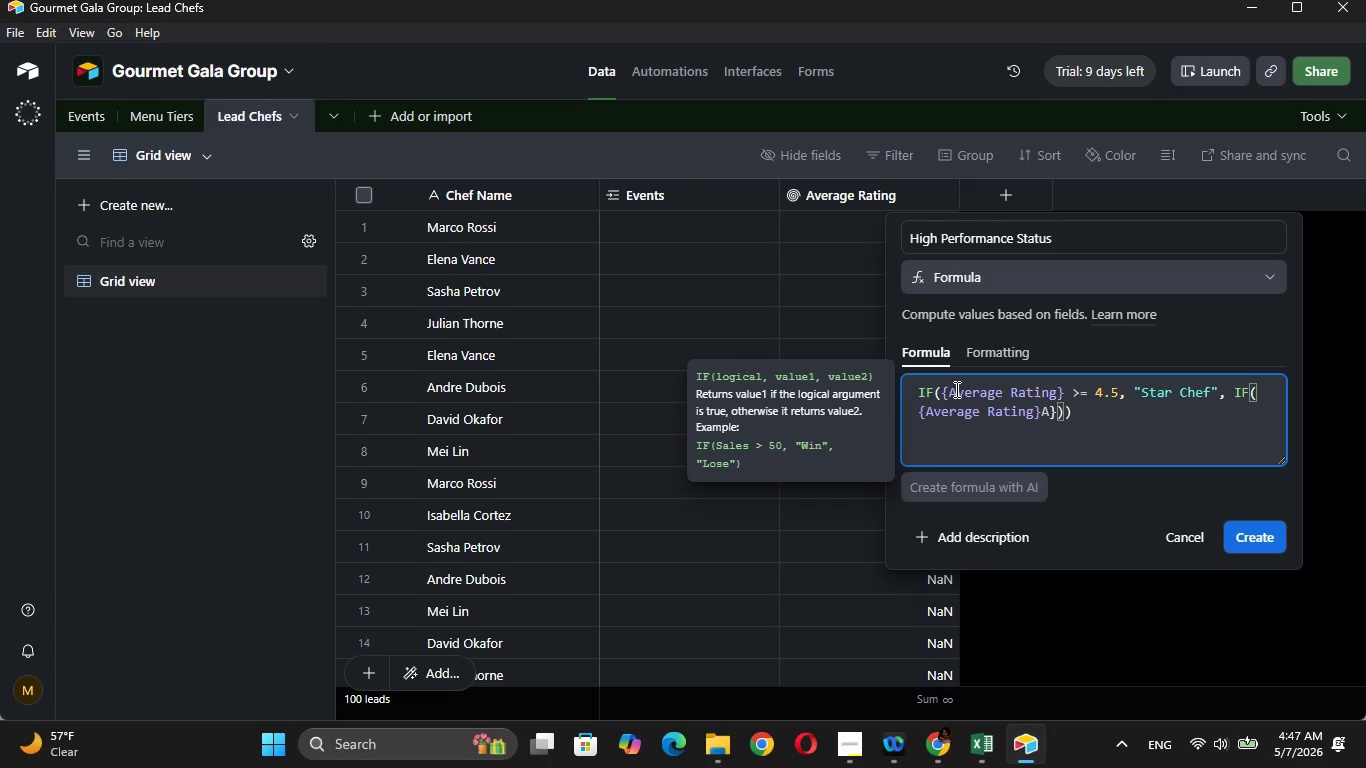 
key(ArrowRight)
 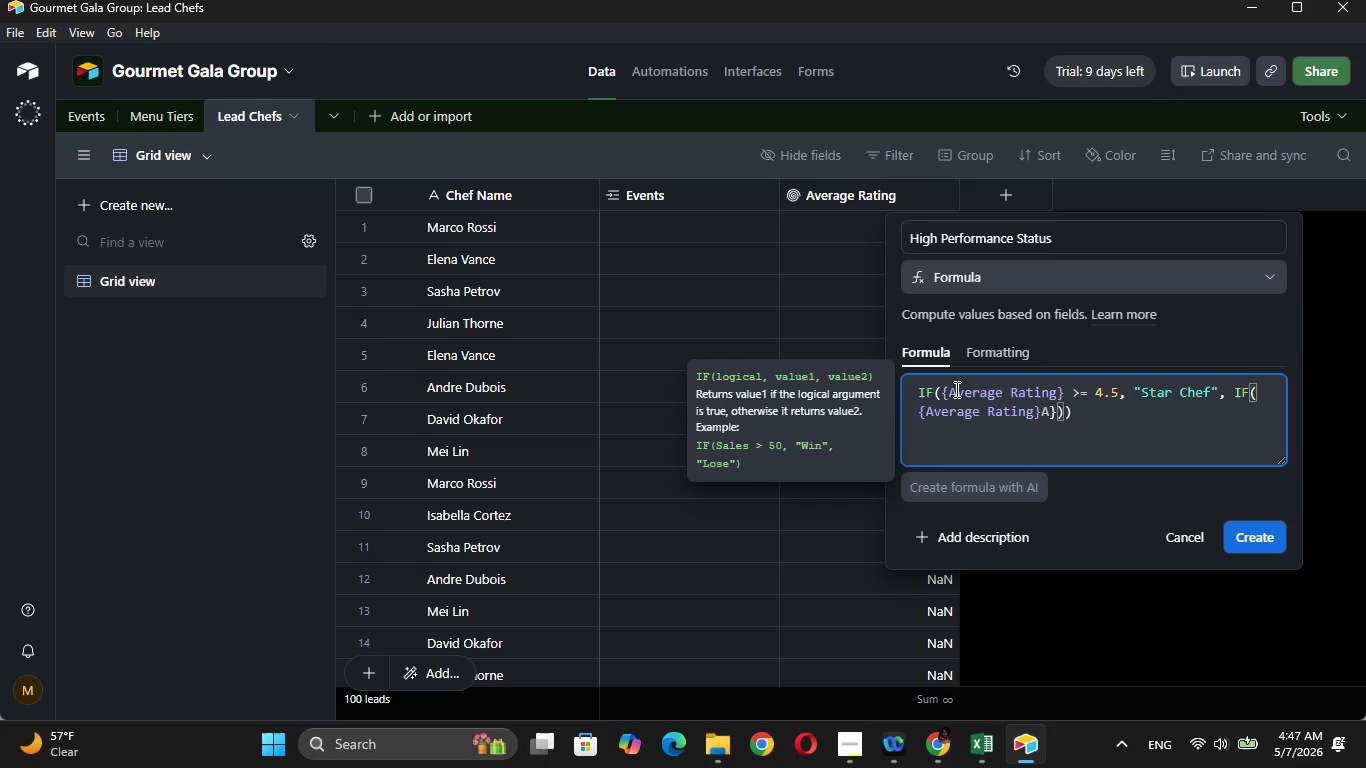 
key(Backspace)
 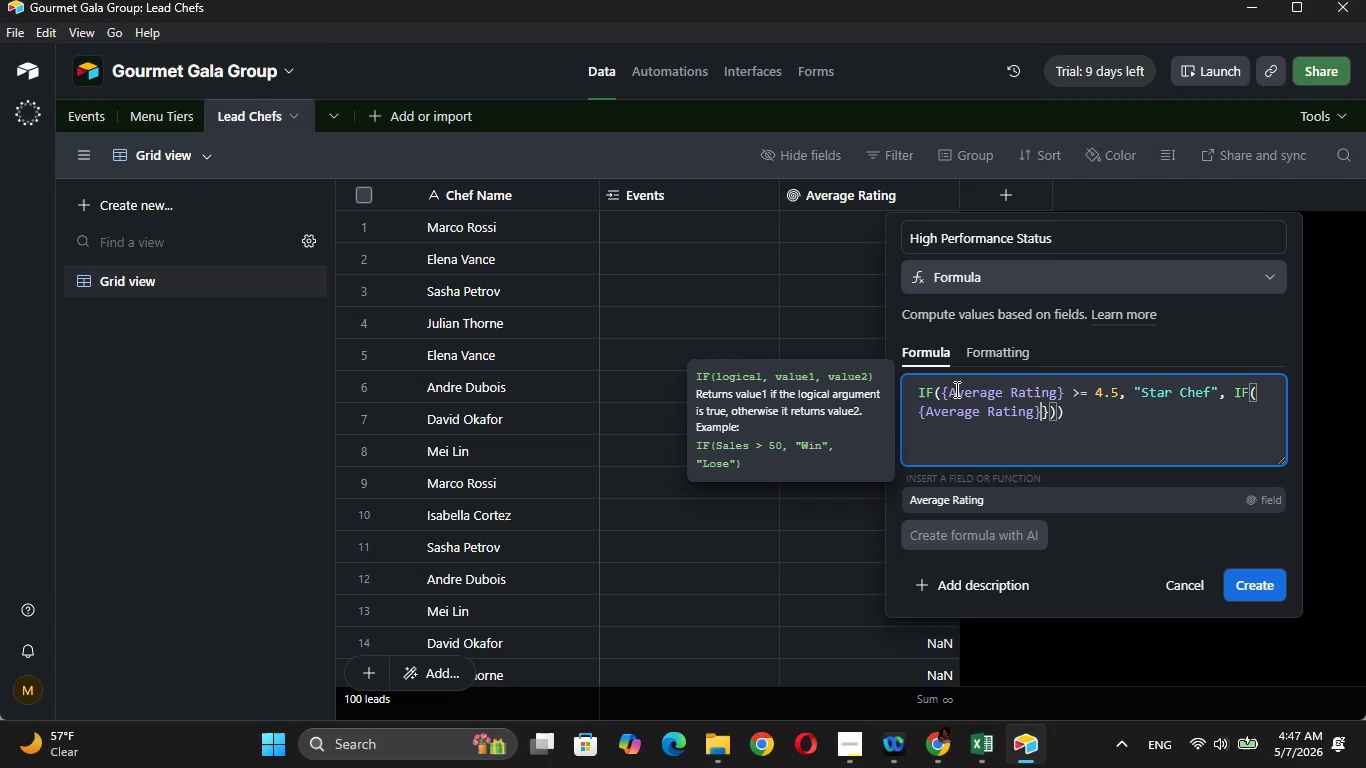 
key(Space)
 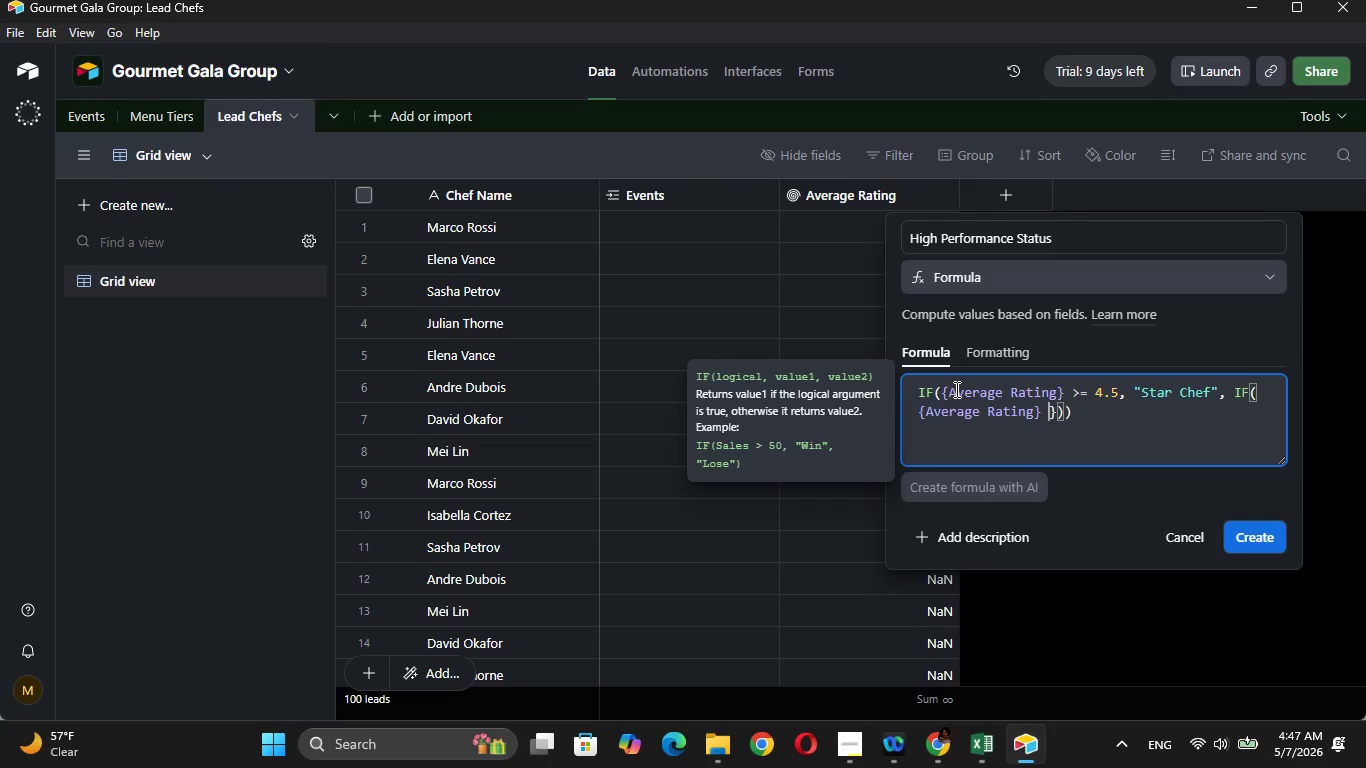 
key(ArrowRight)
 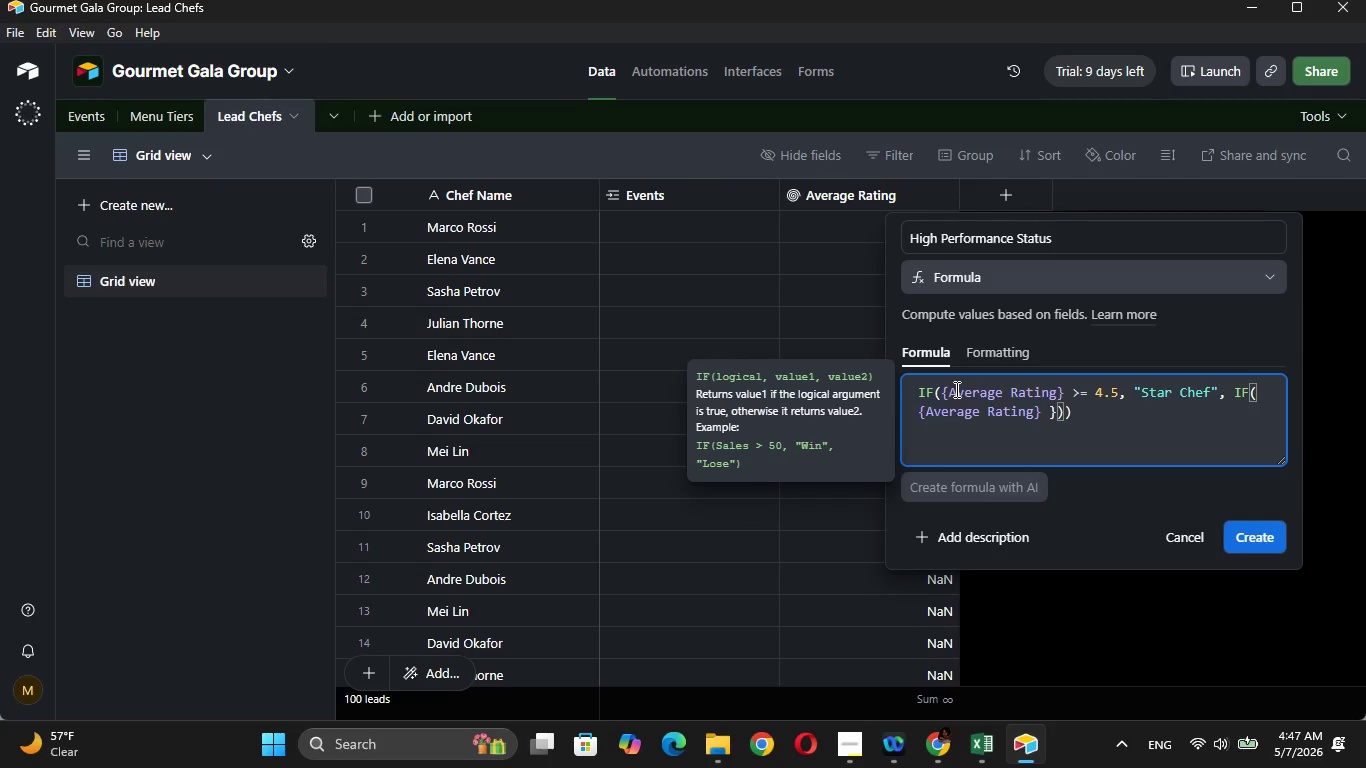 
key(Backspace)
 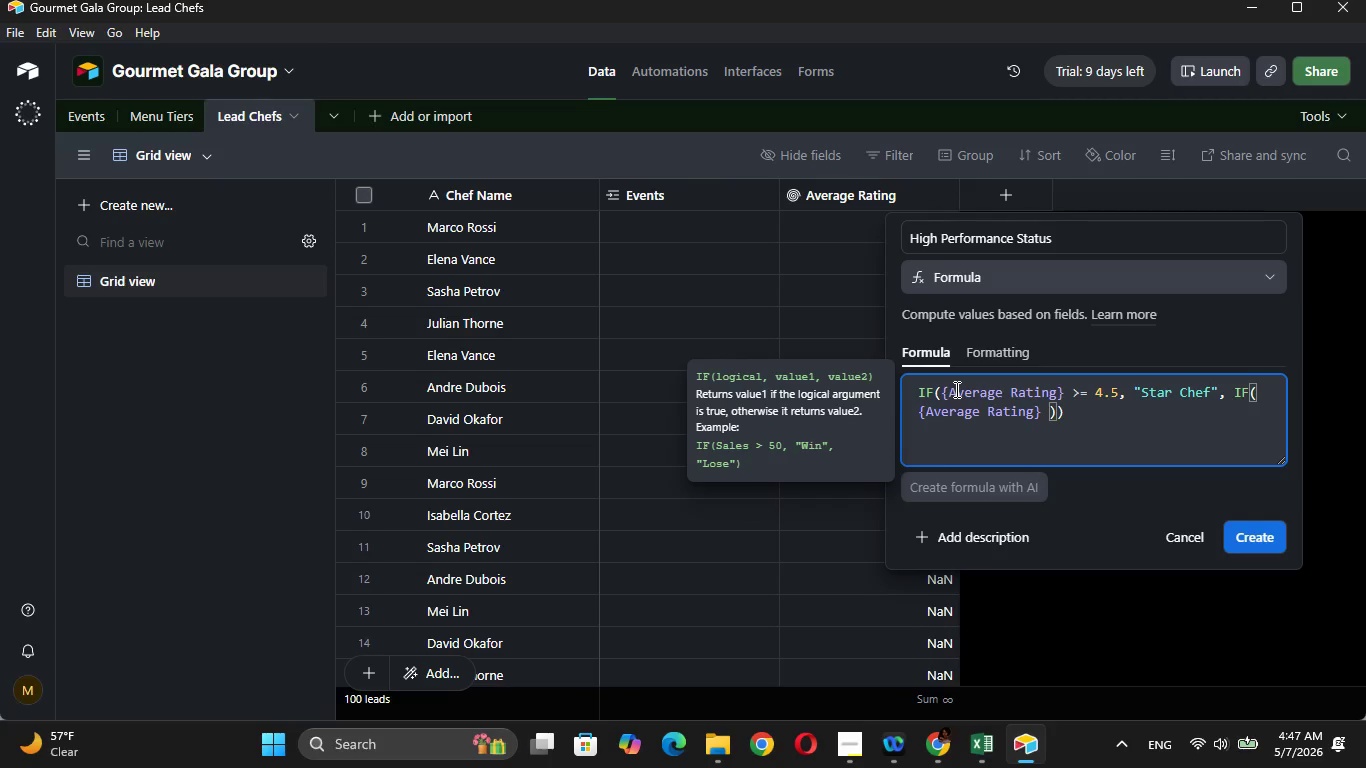 
key(Backspace)
 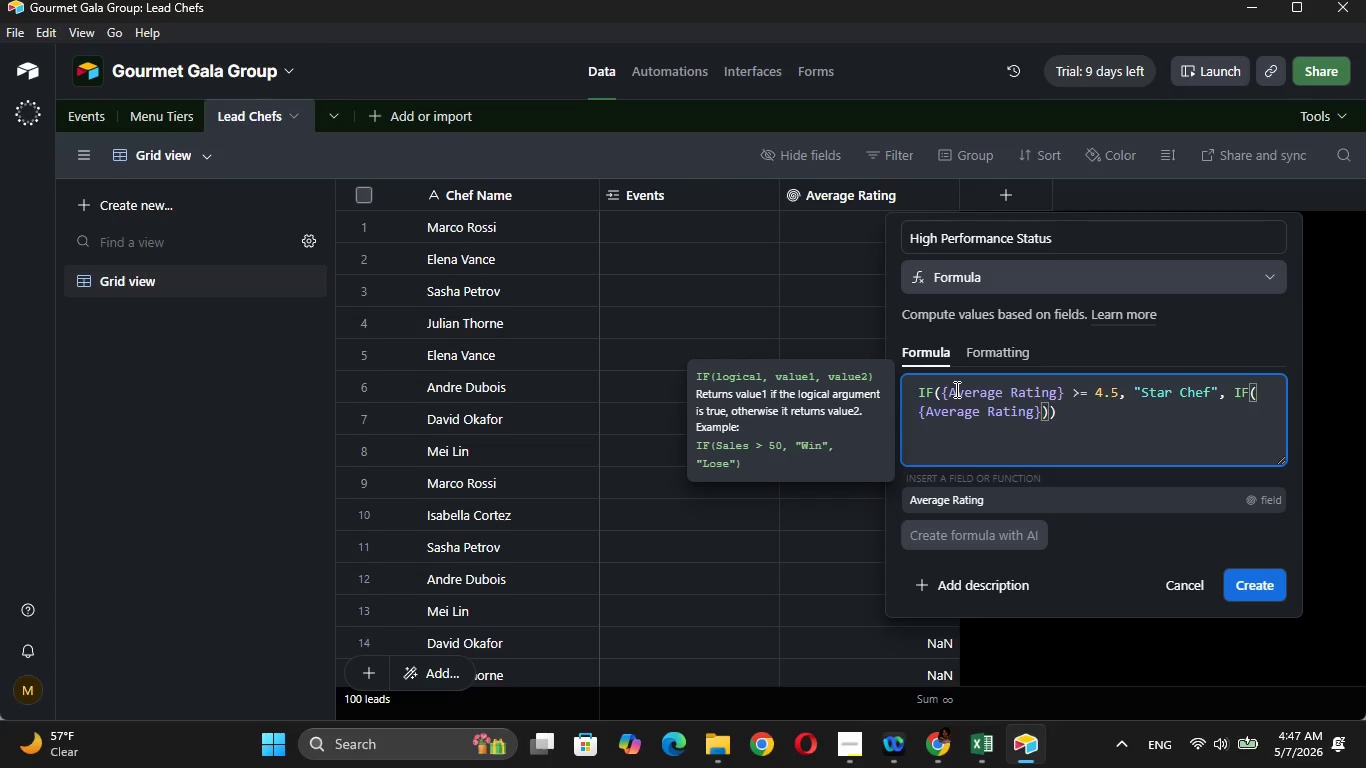 
key(Space)
 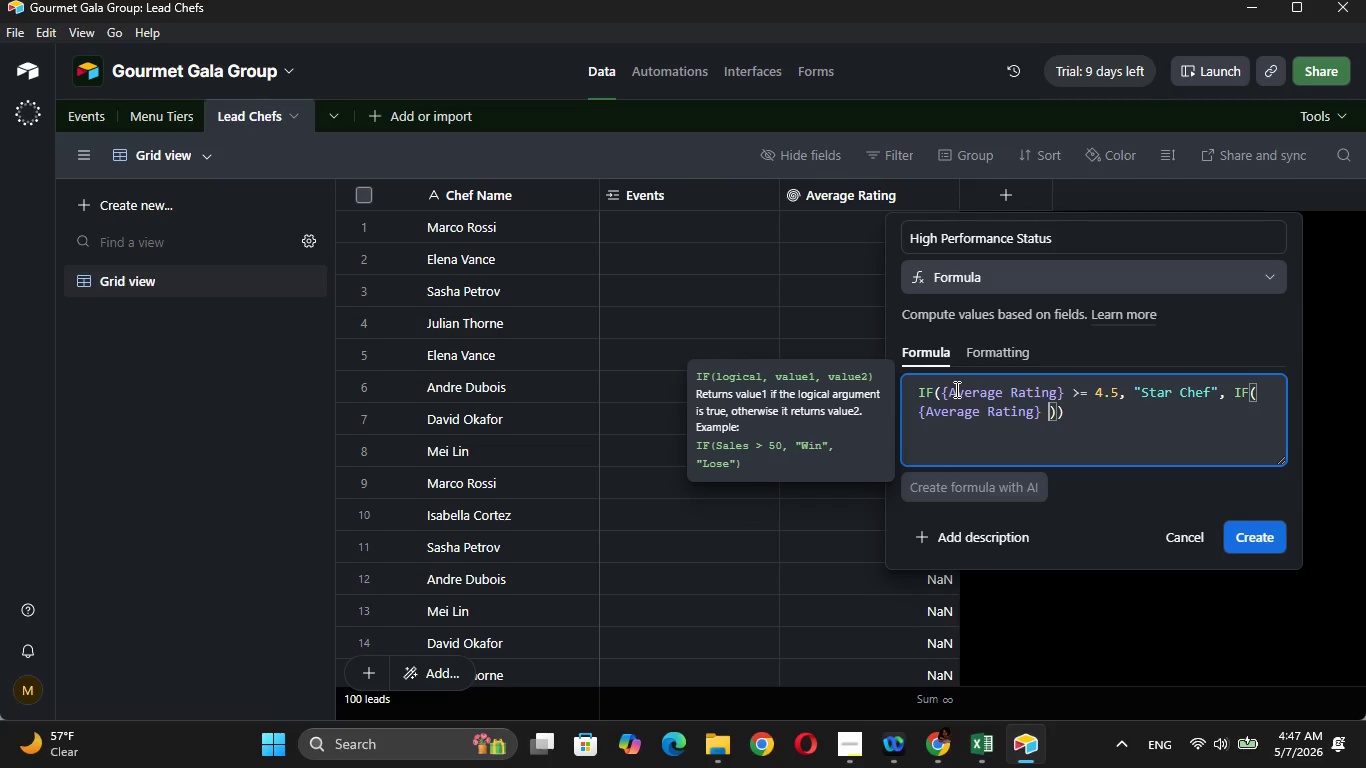 
key(Shift+Period)
 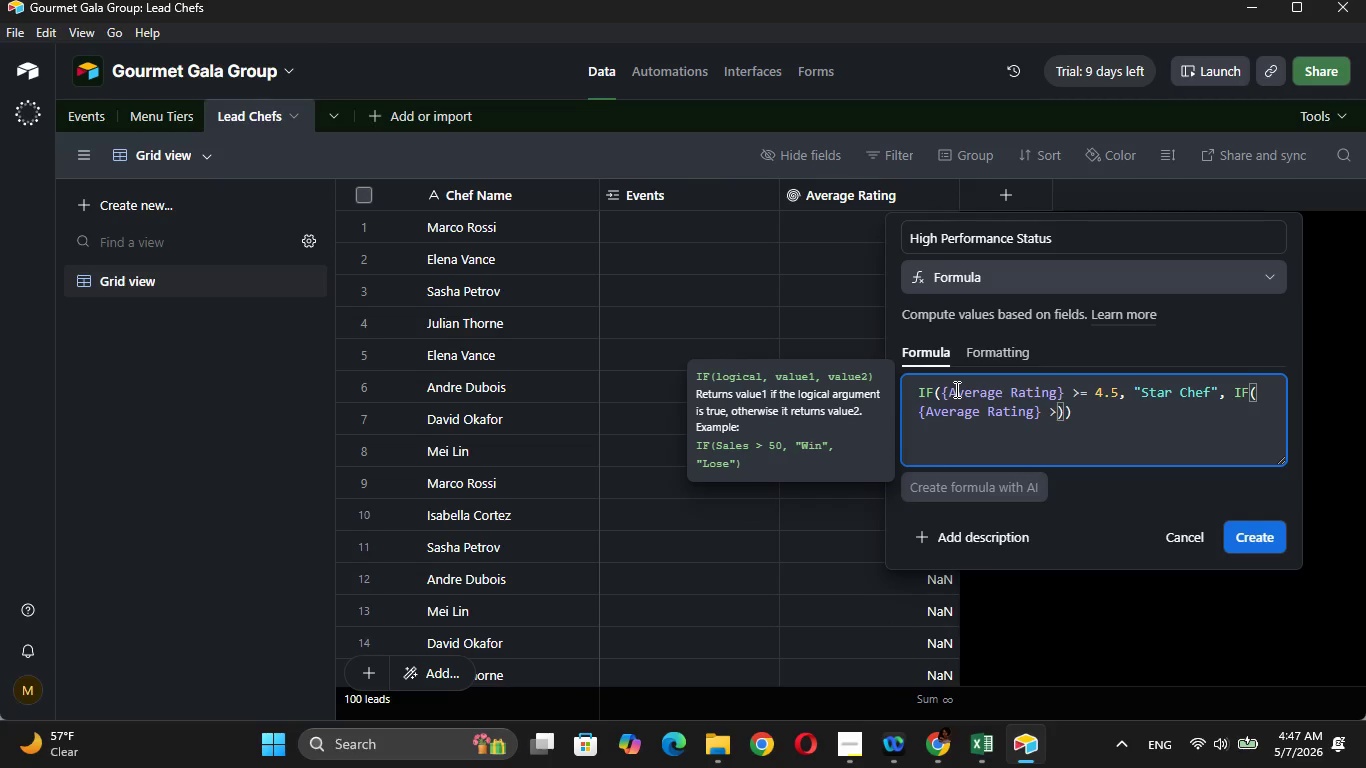 
key(Equal)
 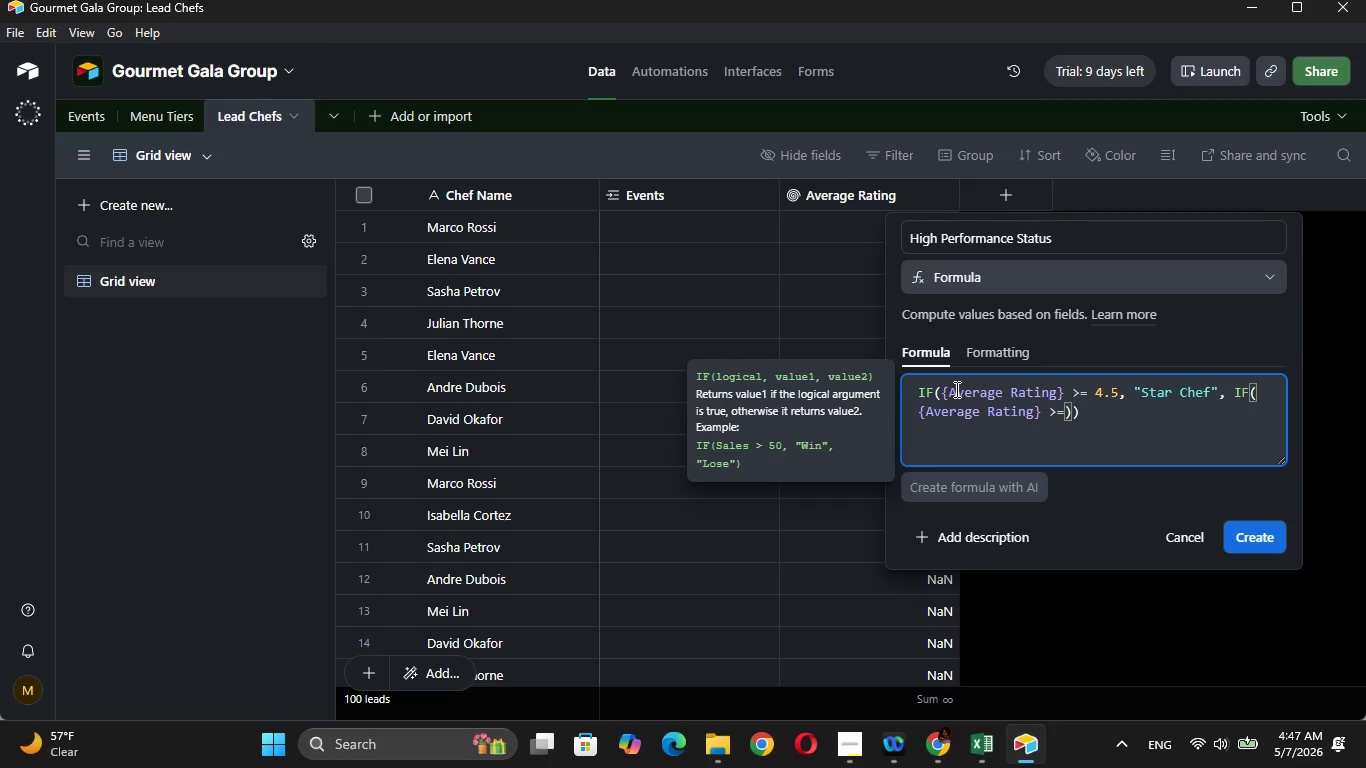 
key(3)
 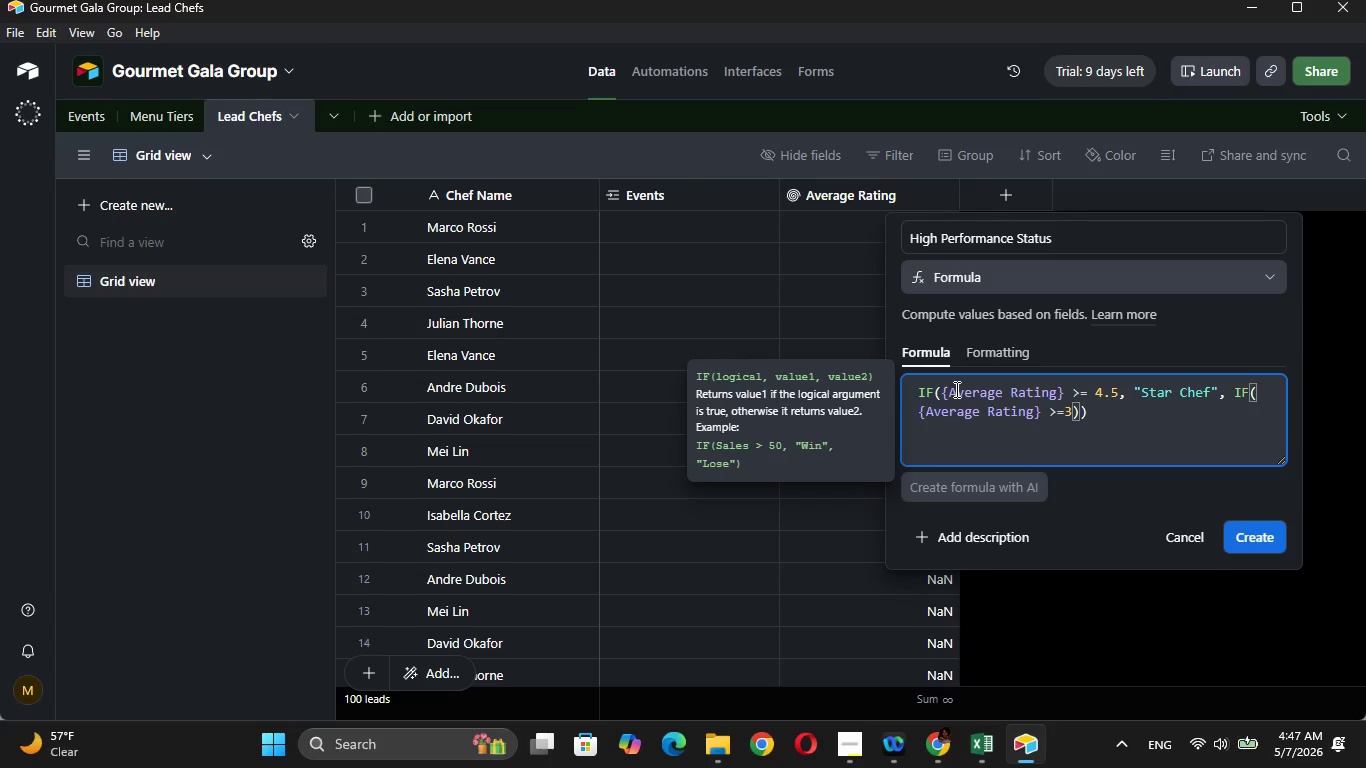 
key(Period)
 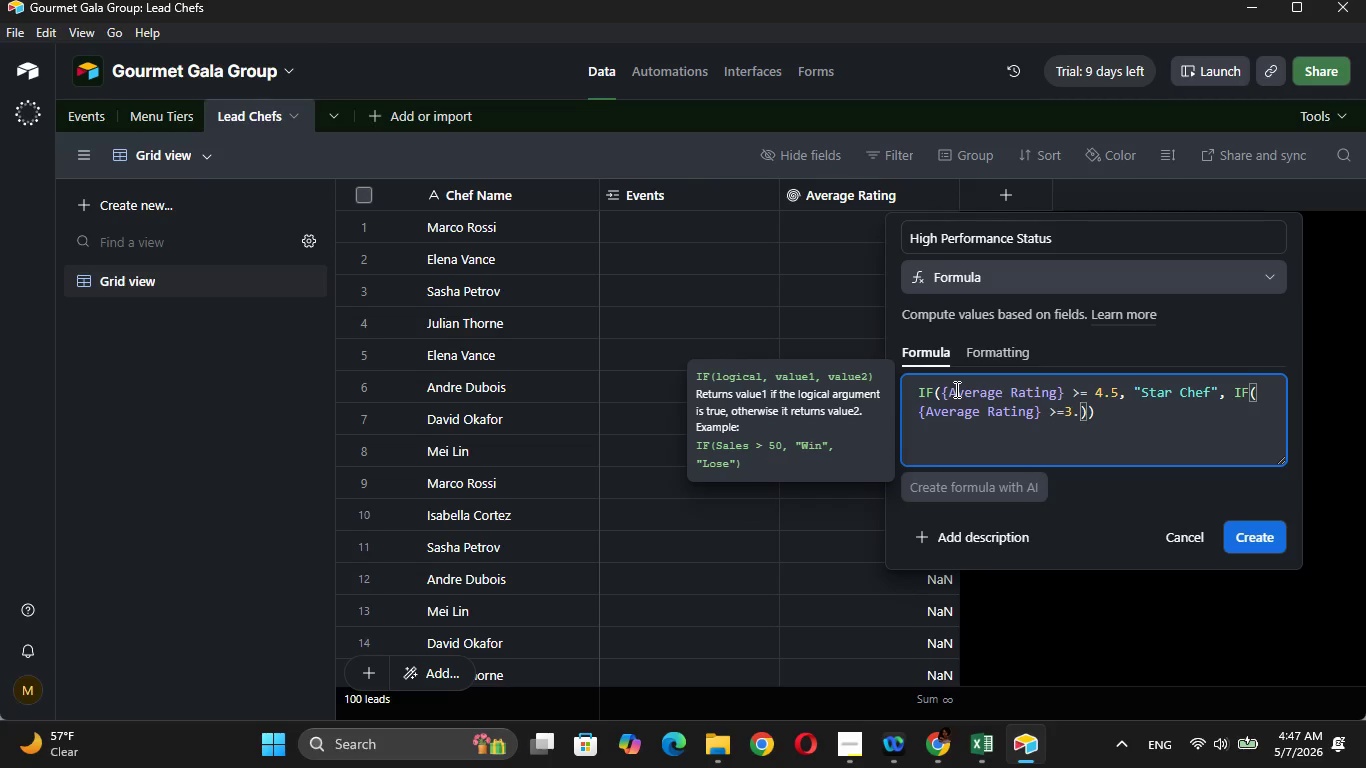 
key(5)
 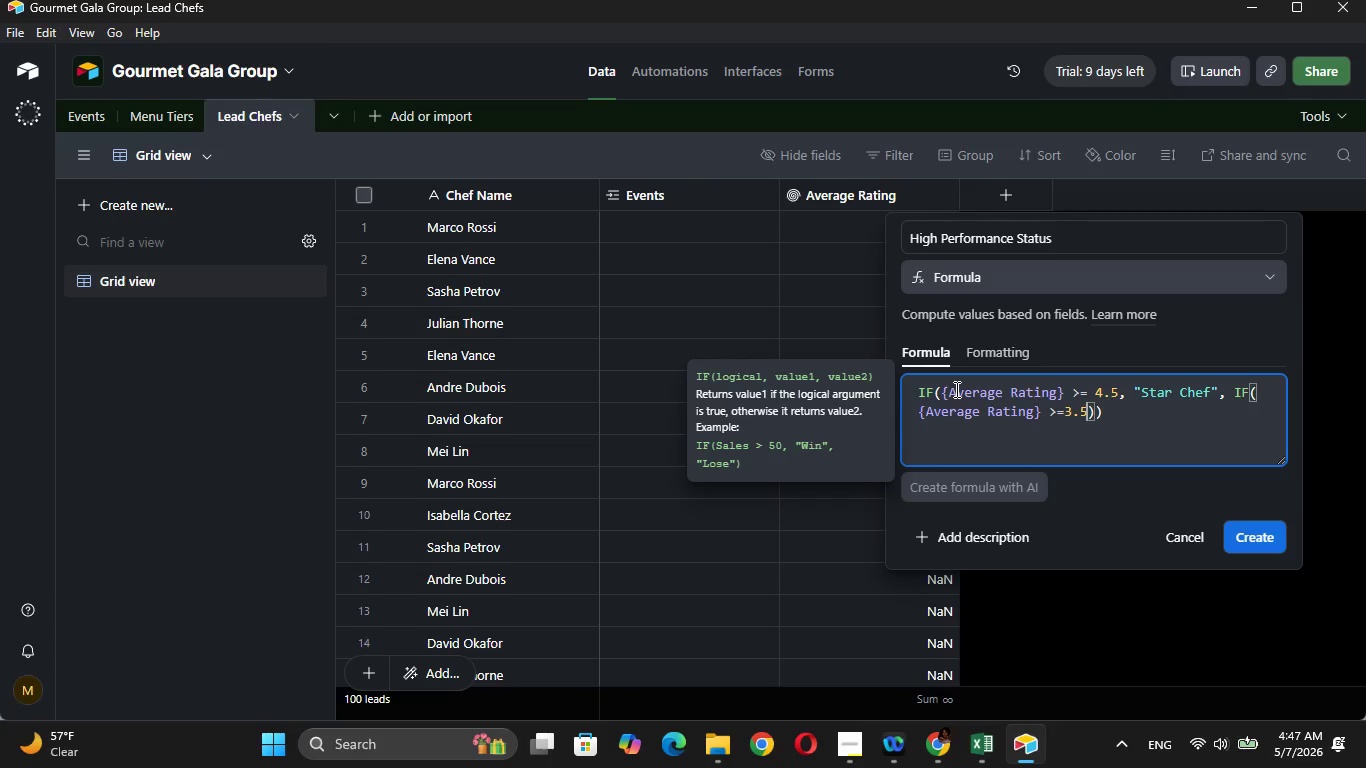 
key(ArrowLeft)
 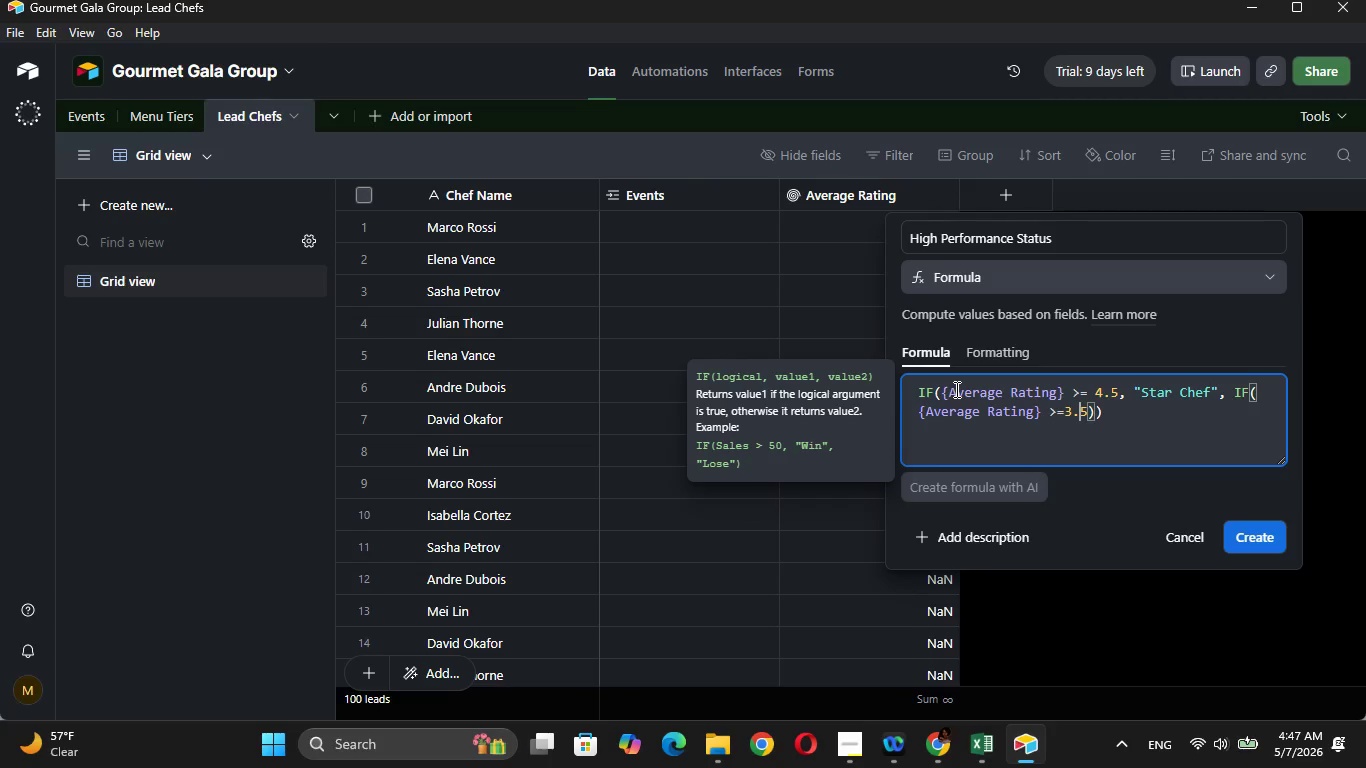 
key(ArrowLeft)
 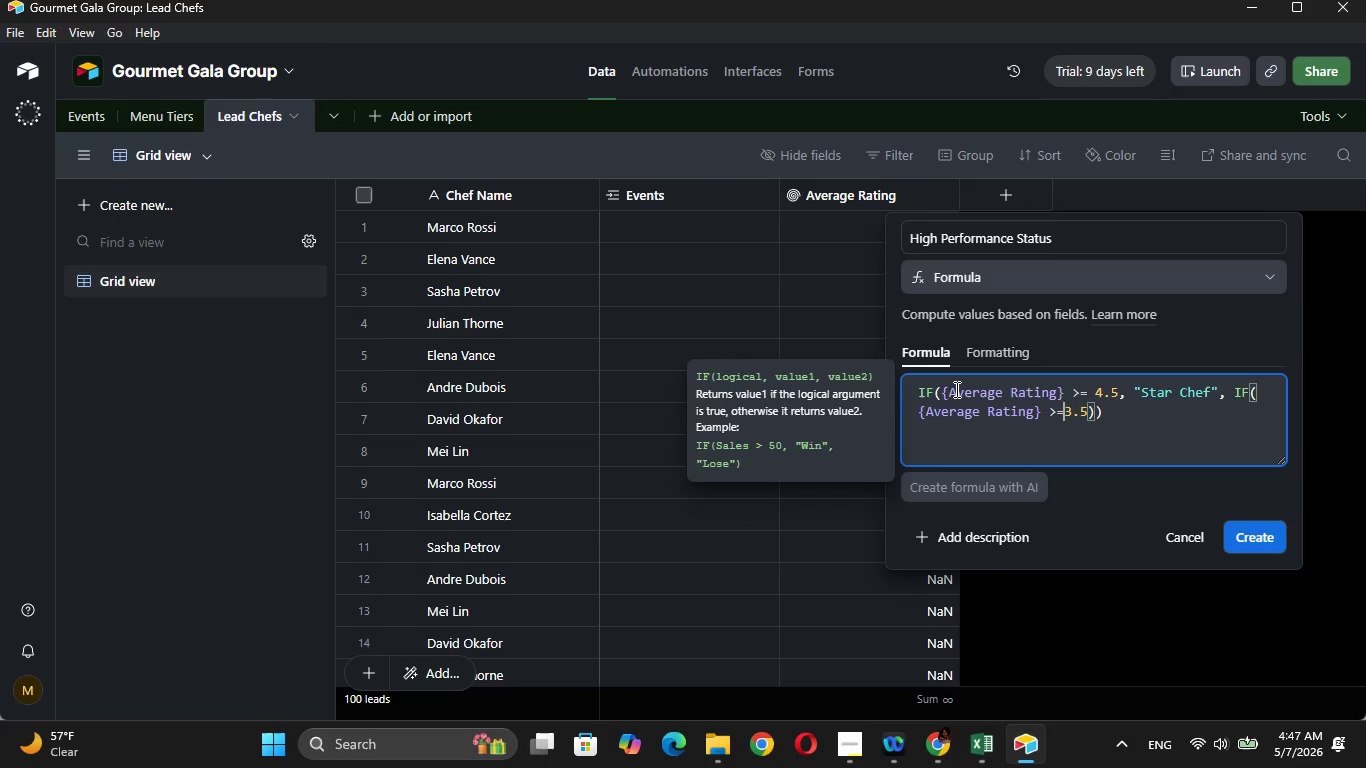 
key(ArrowLeft)
 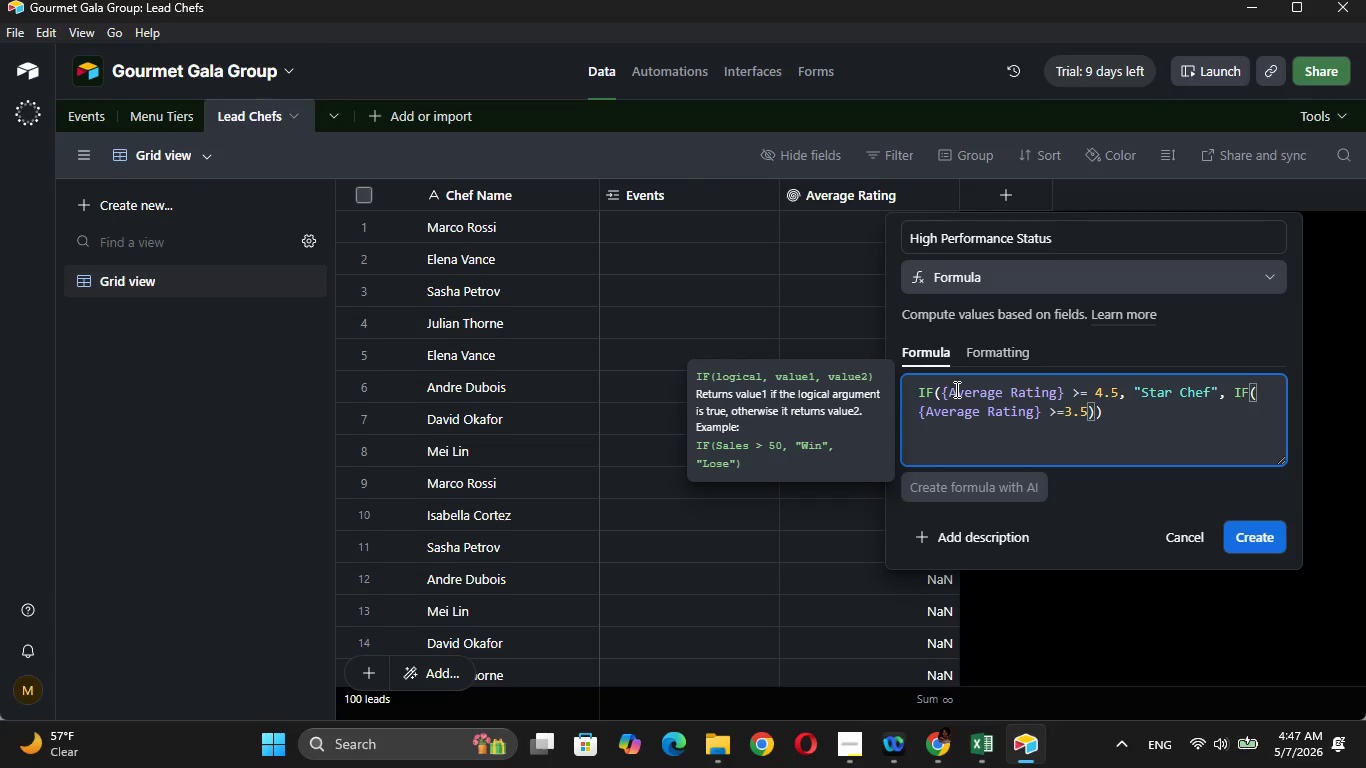 
key(Space)
 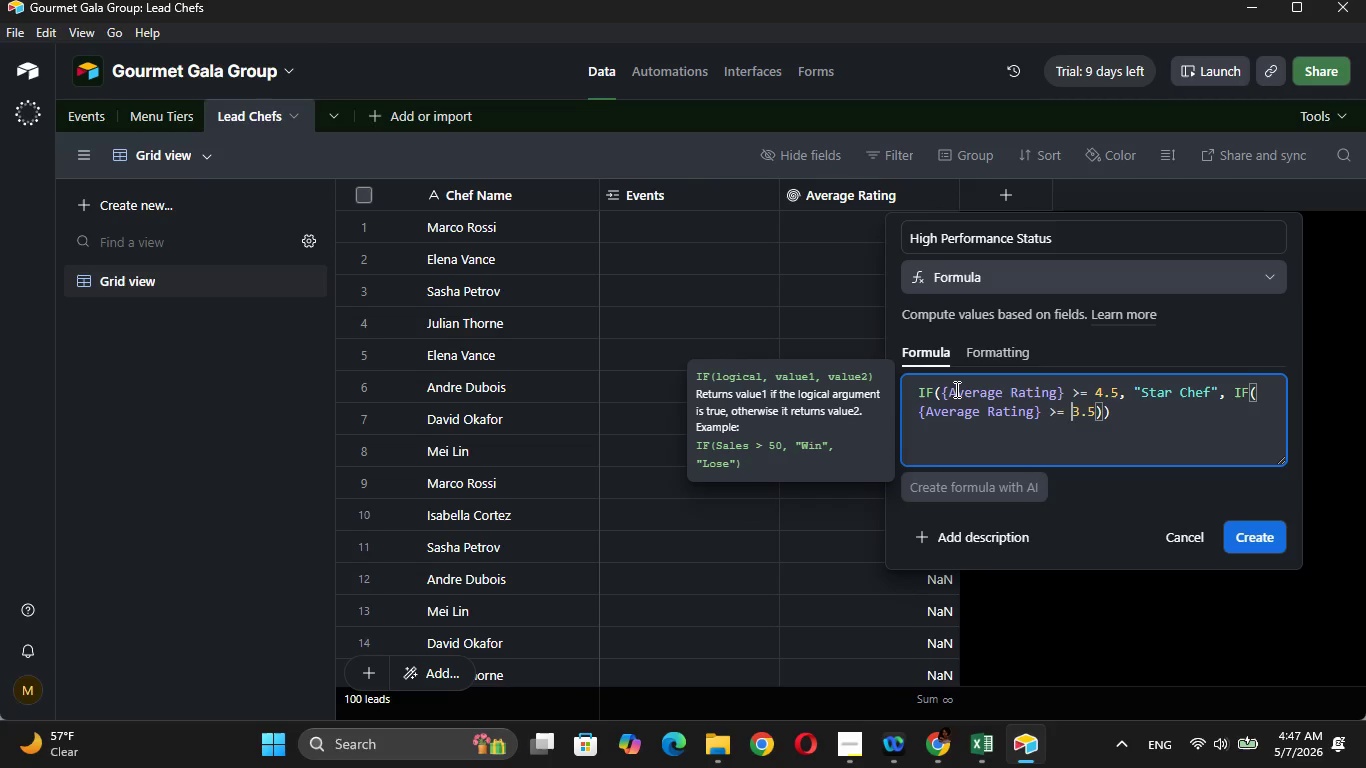 
key(ArrowRight)
 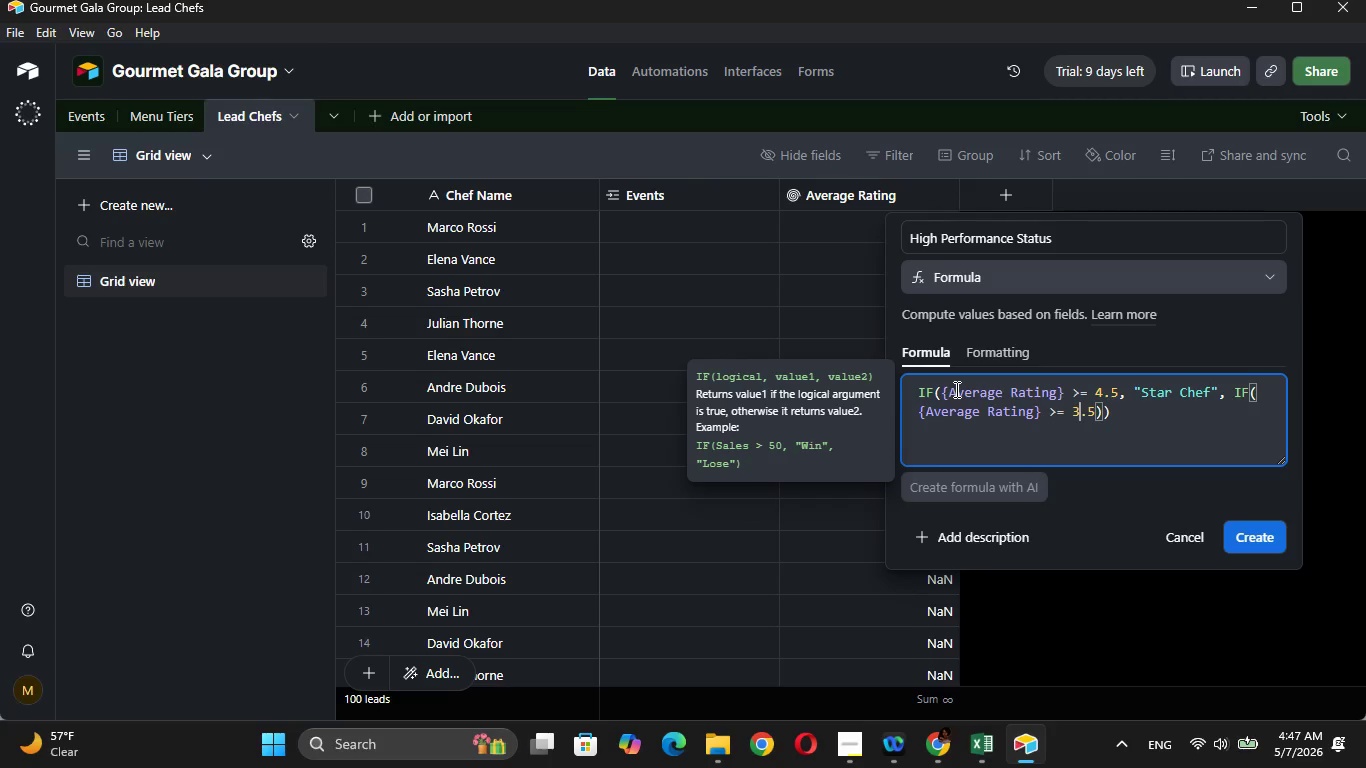 
key(ArrowRight)
 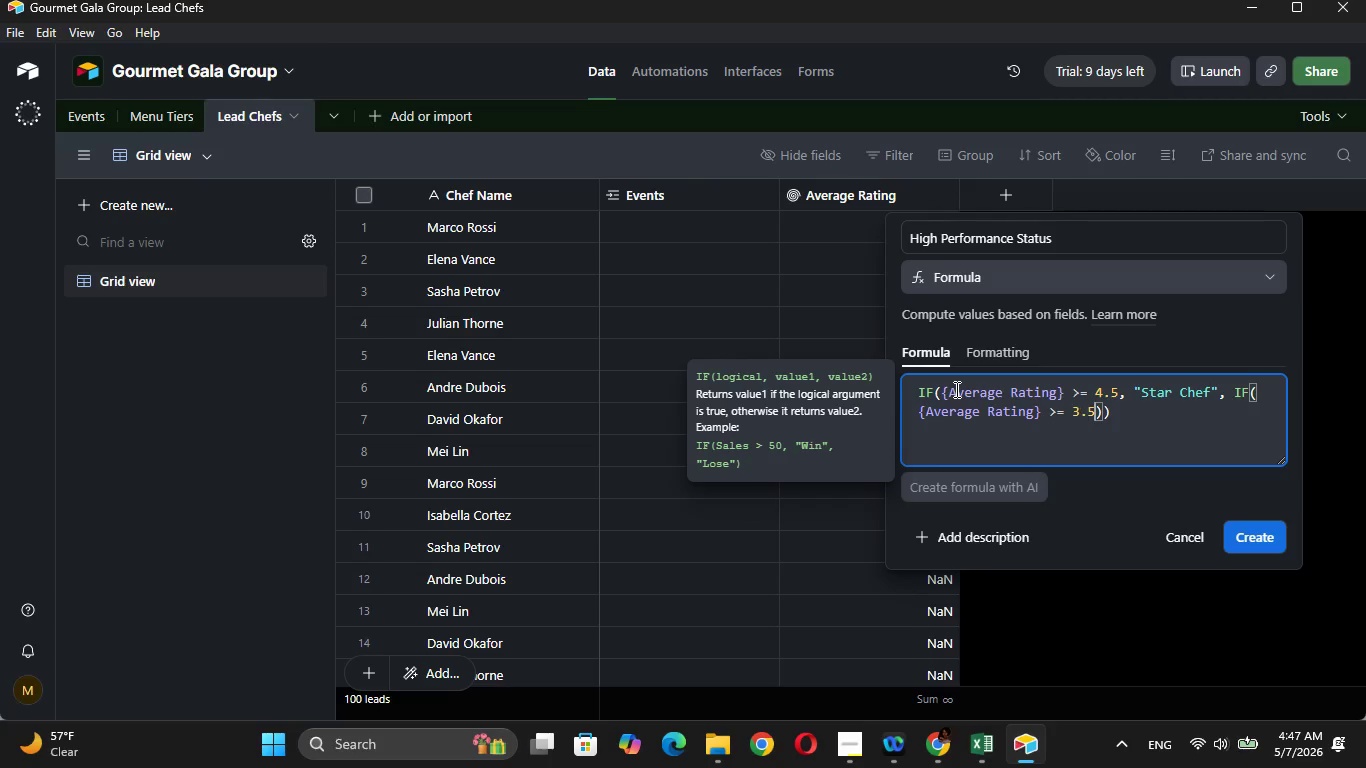 
key(ArrowRight)
 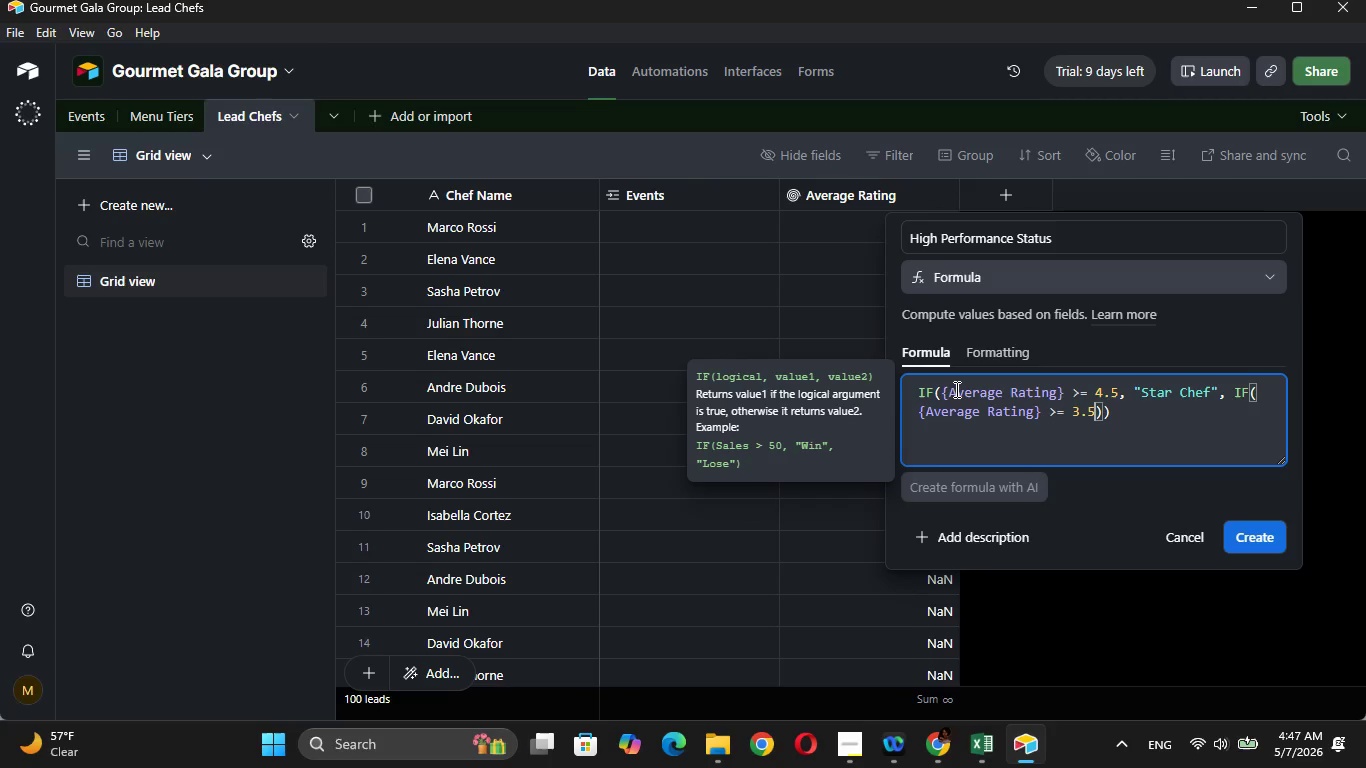 
key(Comma)
 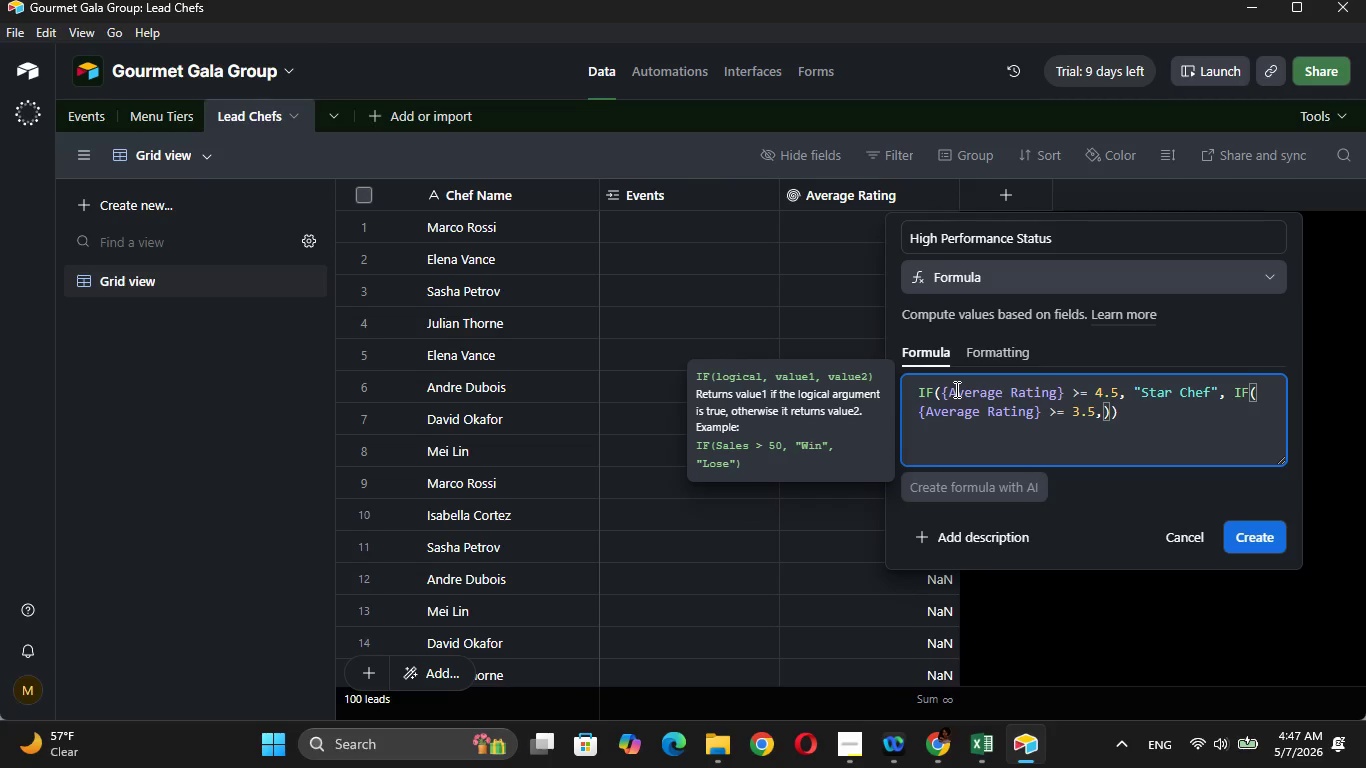 
type( "Standard)
 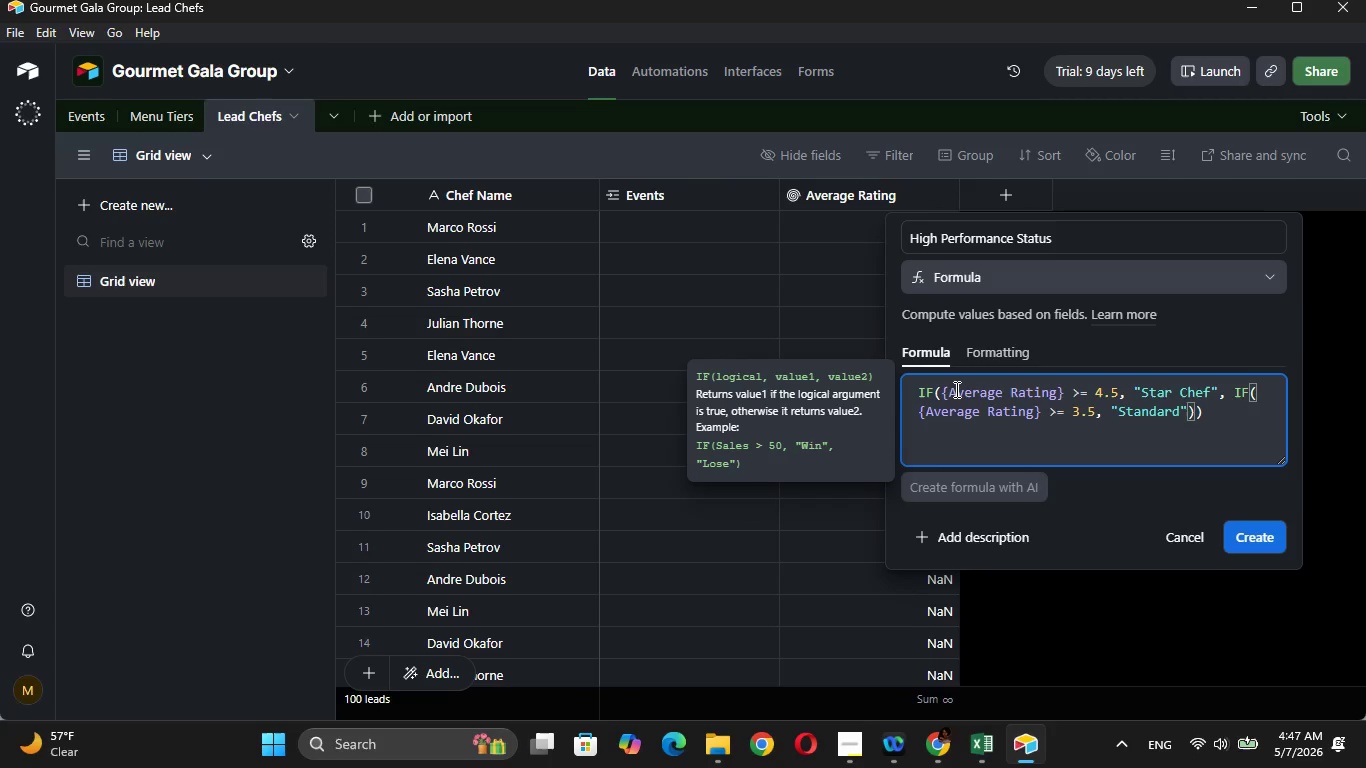 
key(ArrowRight)
 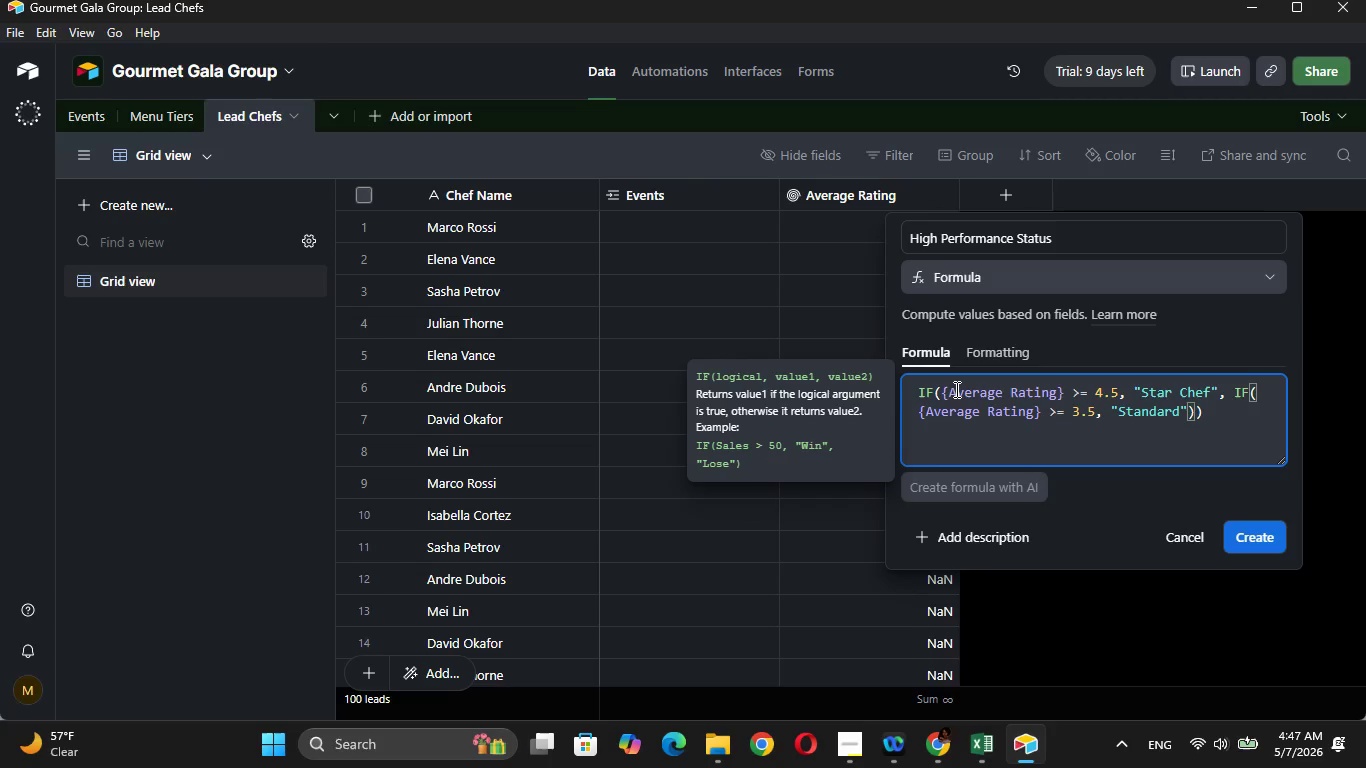 
key(Comma)
 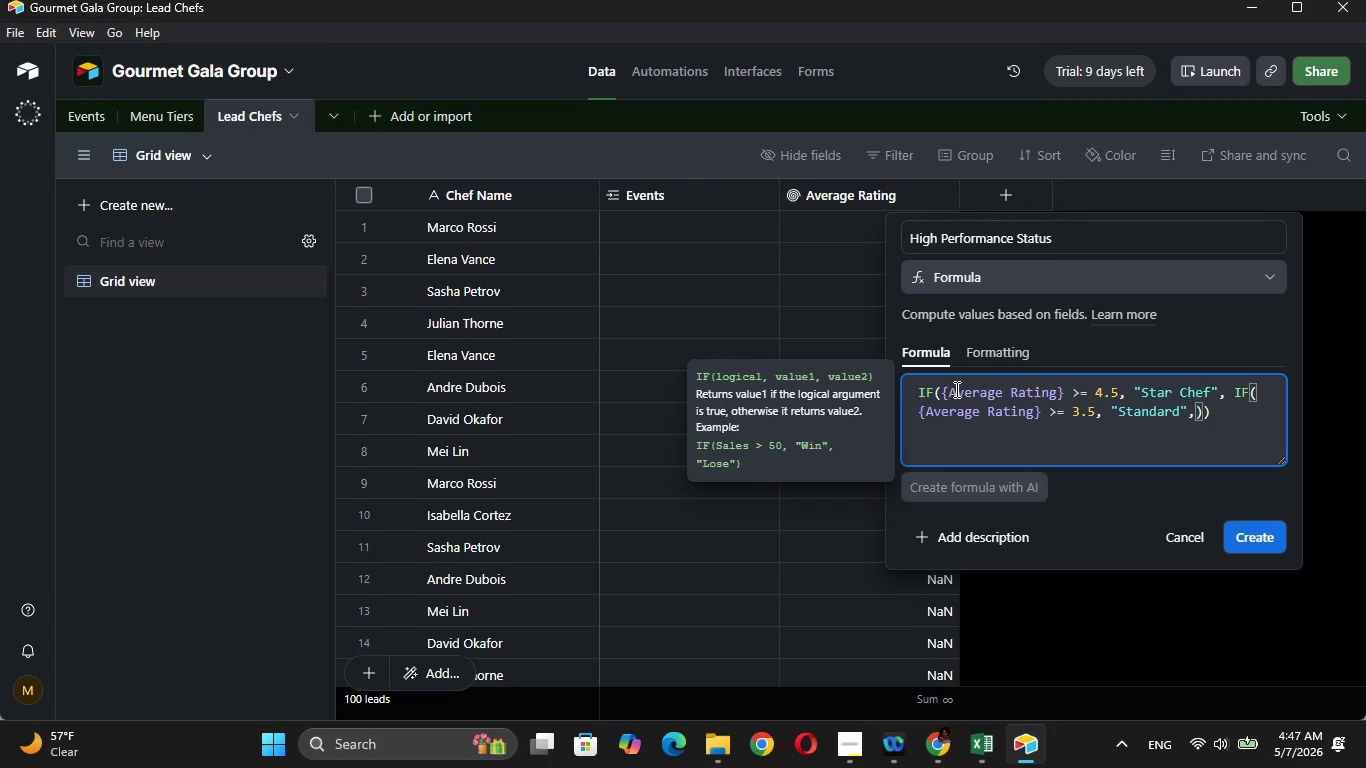 
type("Review Required)
 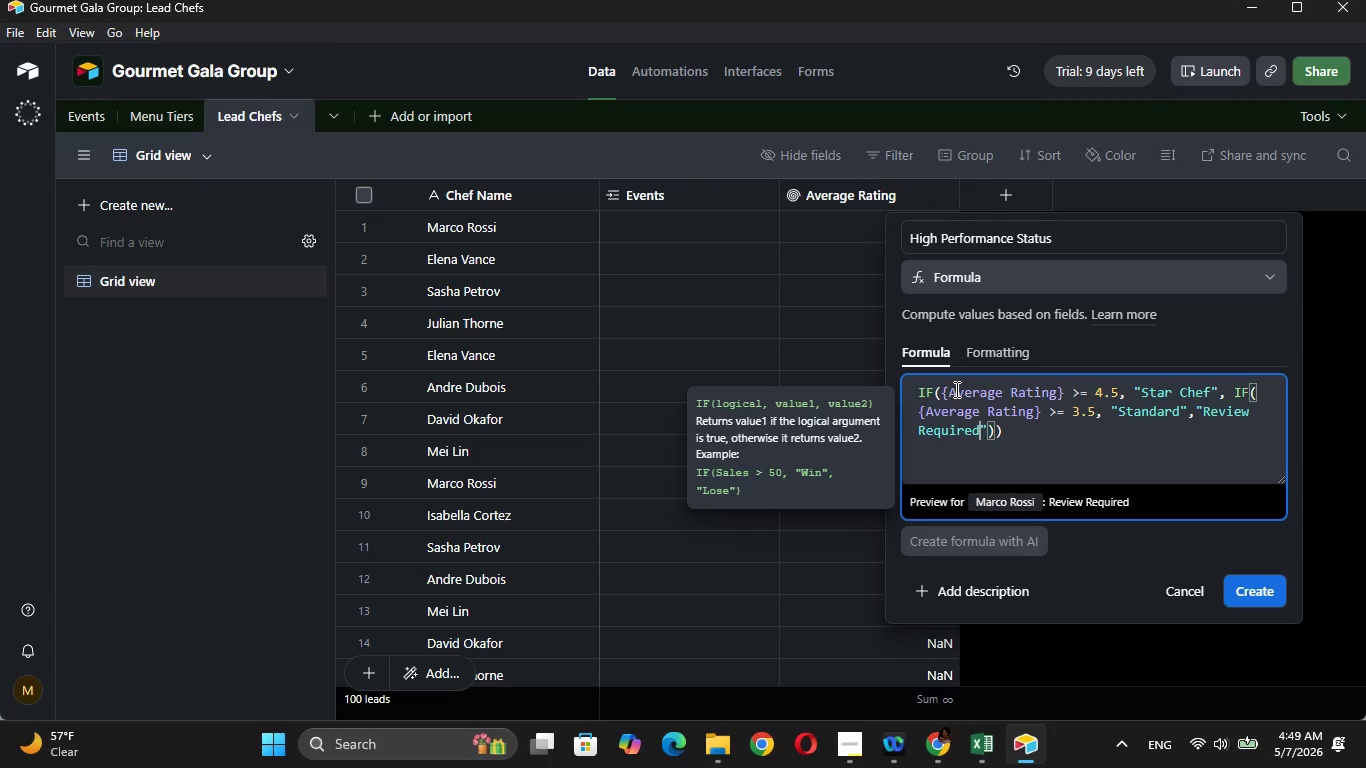 
wait(72.05)
 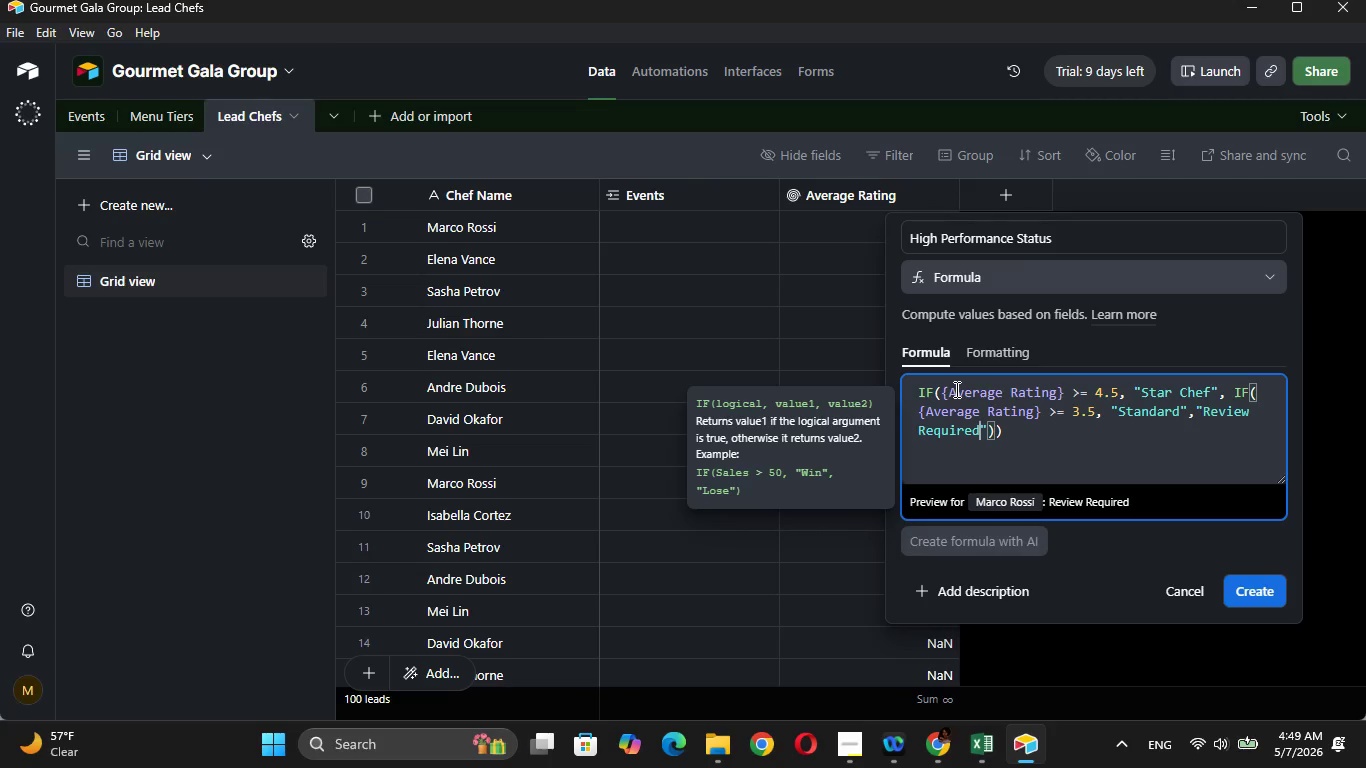 
key(ArrowRight)
 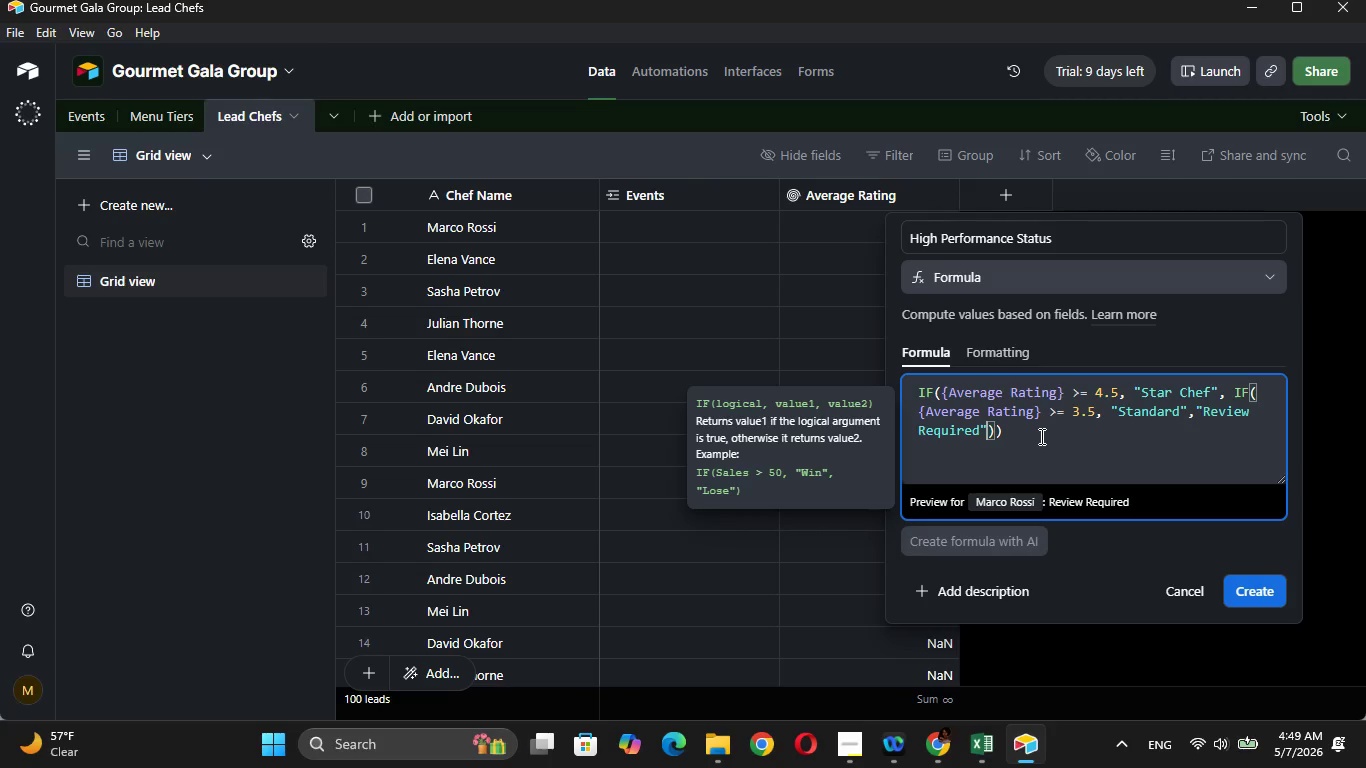 
wait(19.34)
 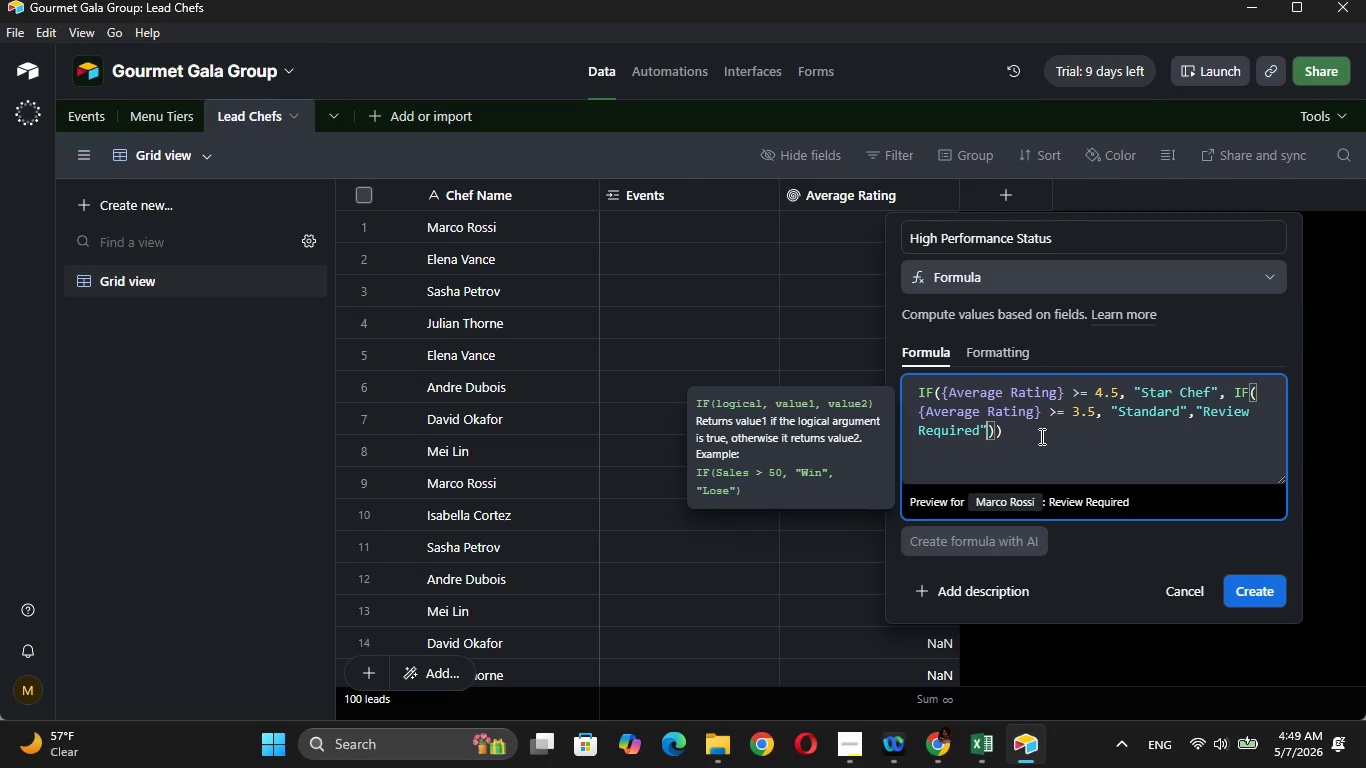 
key(ArrowUp)
 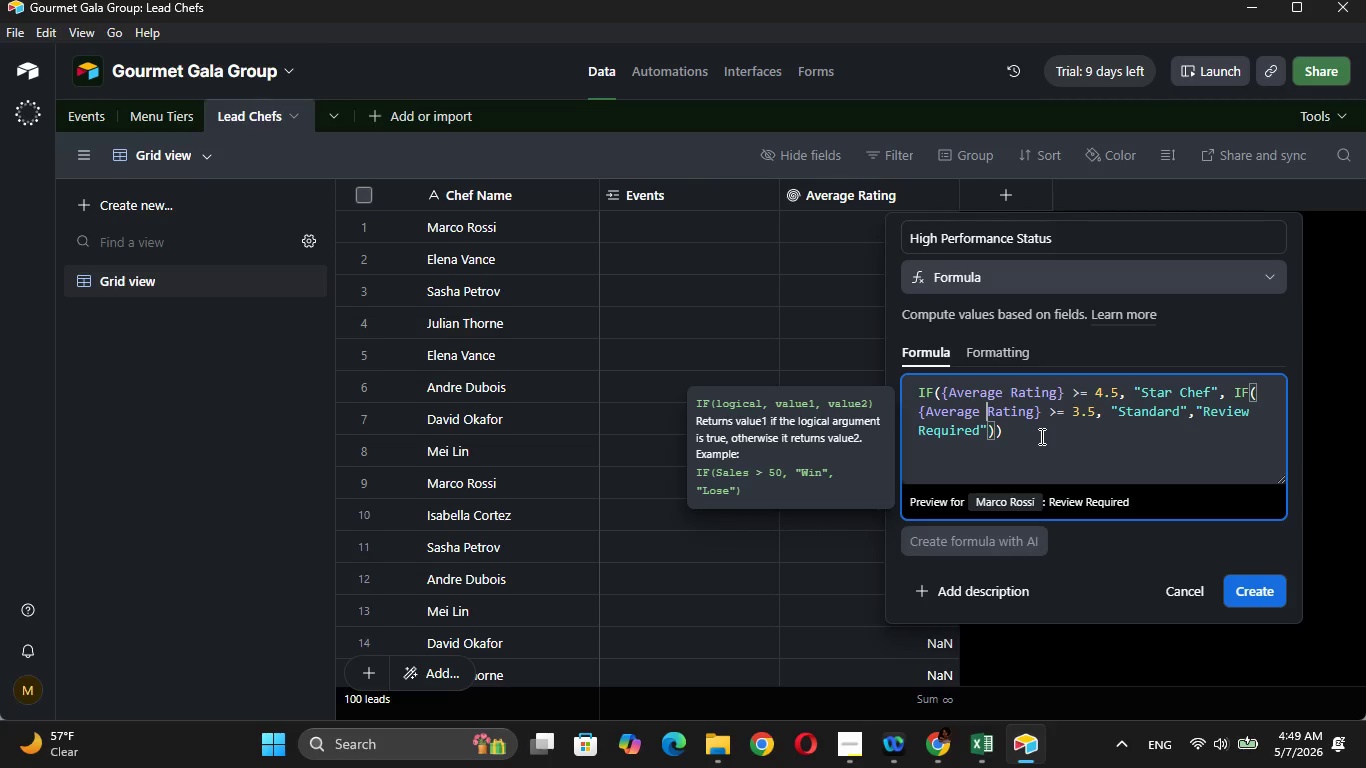 
key(ArrowRight)
 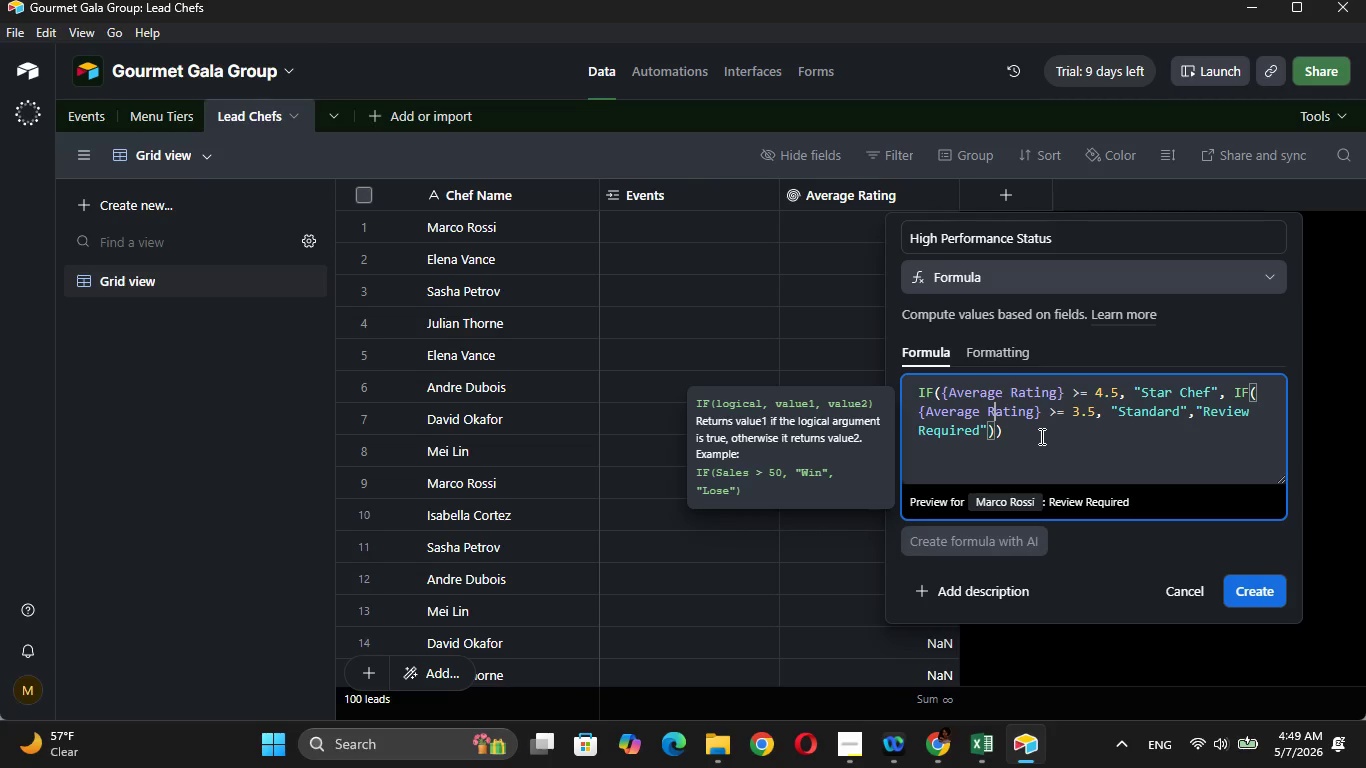 
key(ArrowRight)
 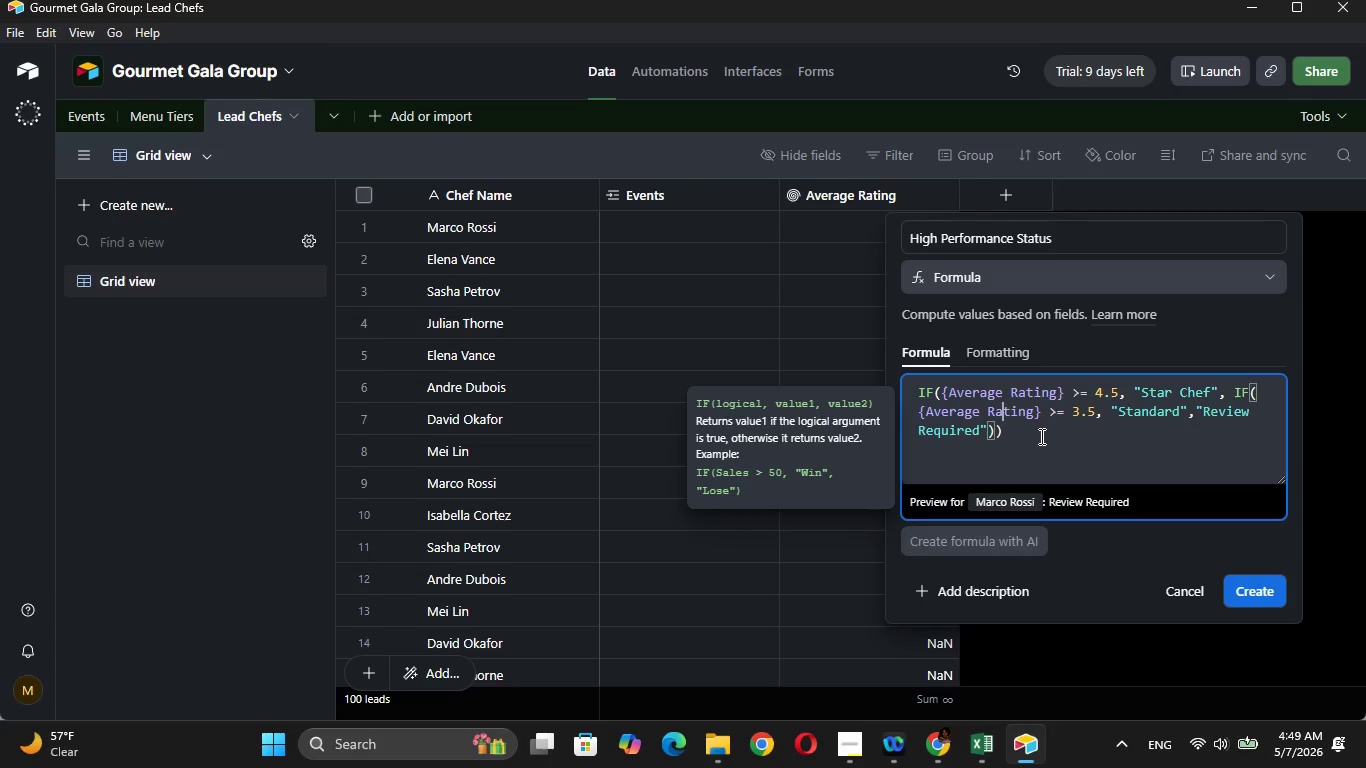 
key(ArrowRight)
 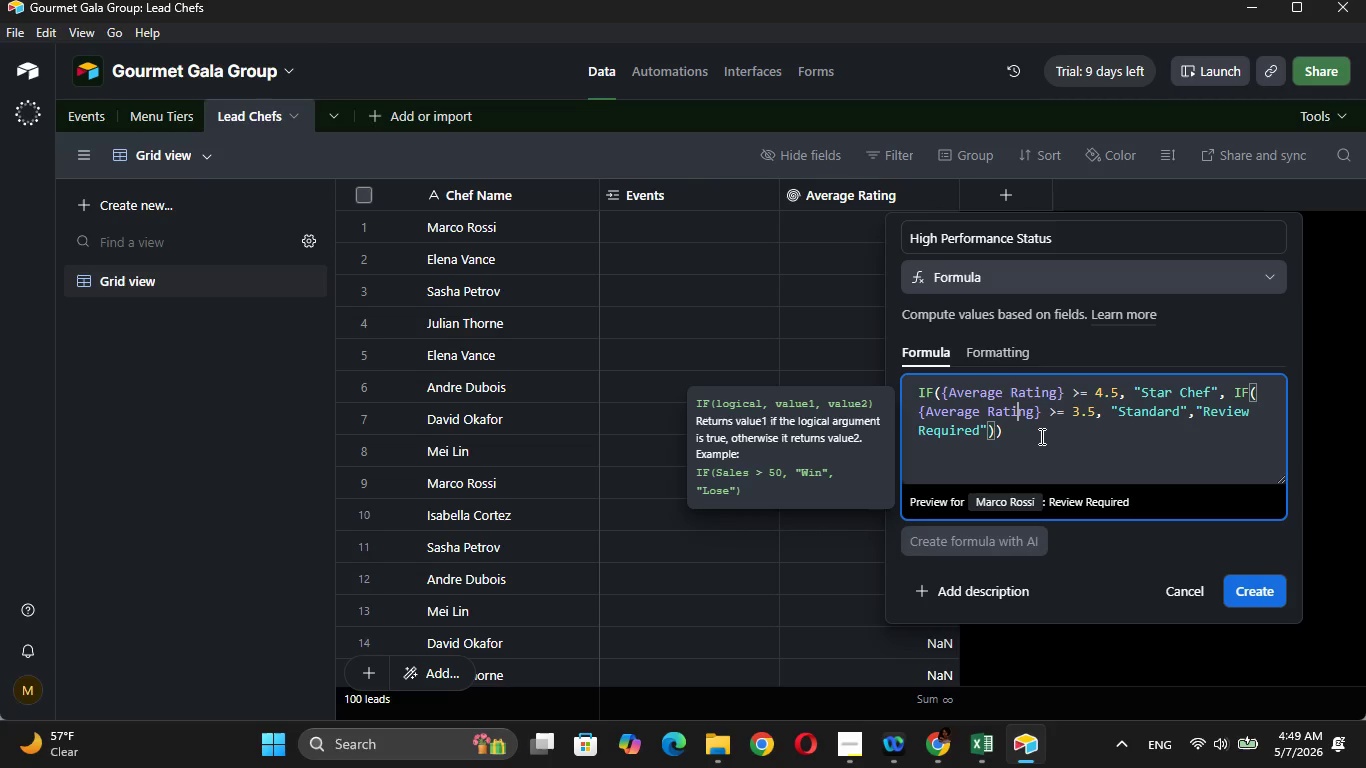 
key(ArrowRight)
 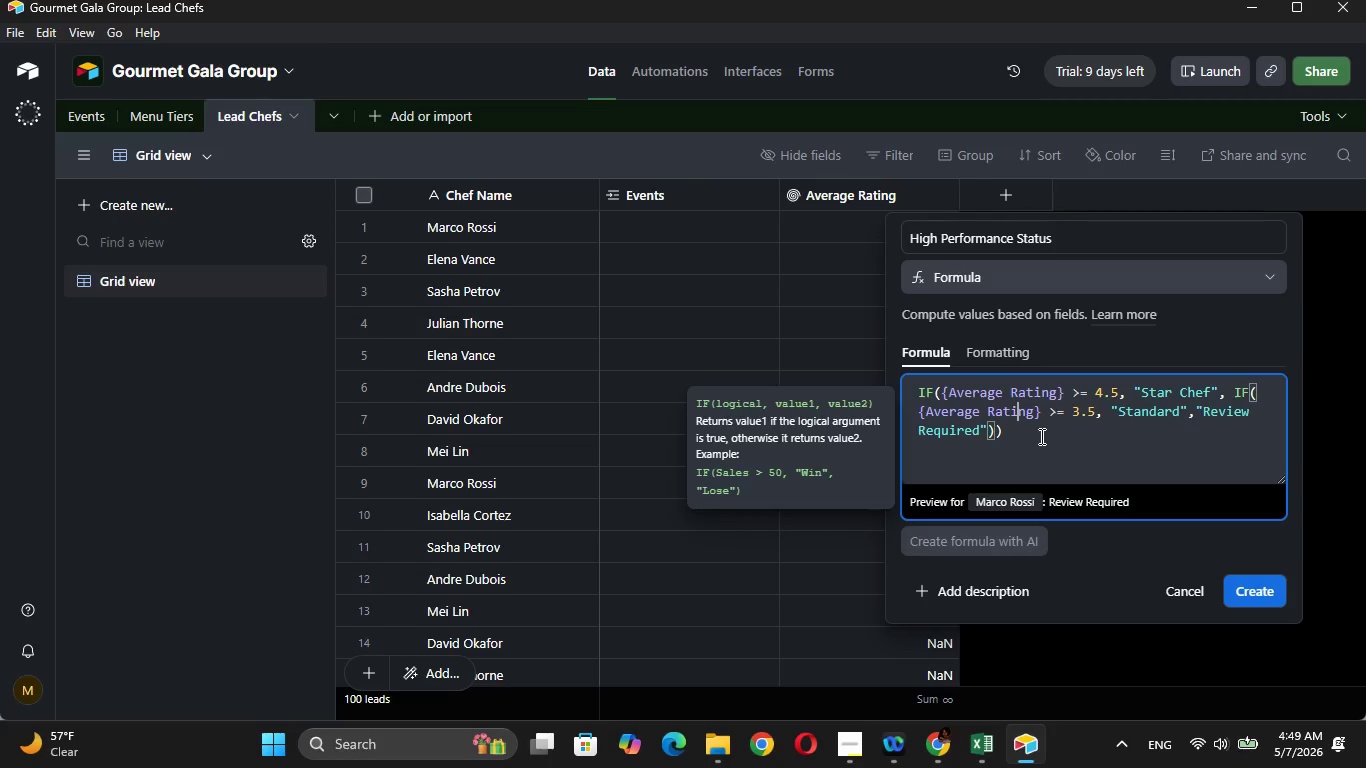 
key(ArrowRight)
 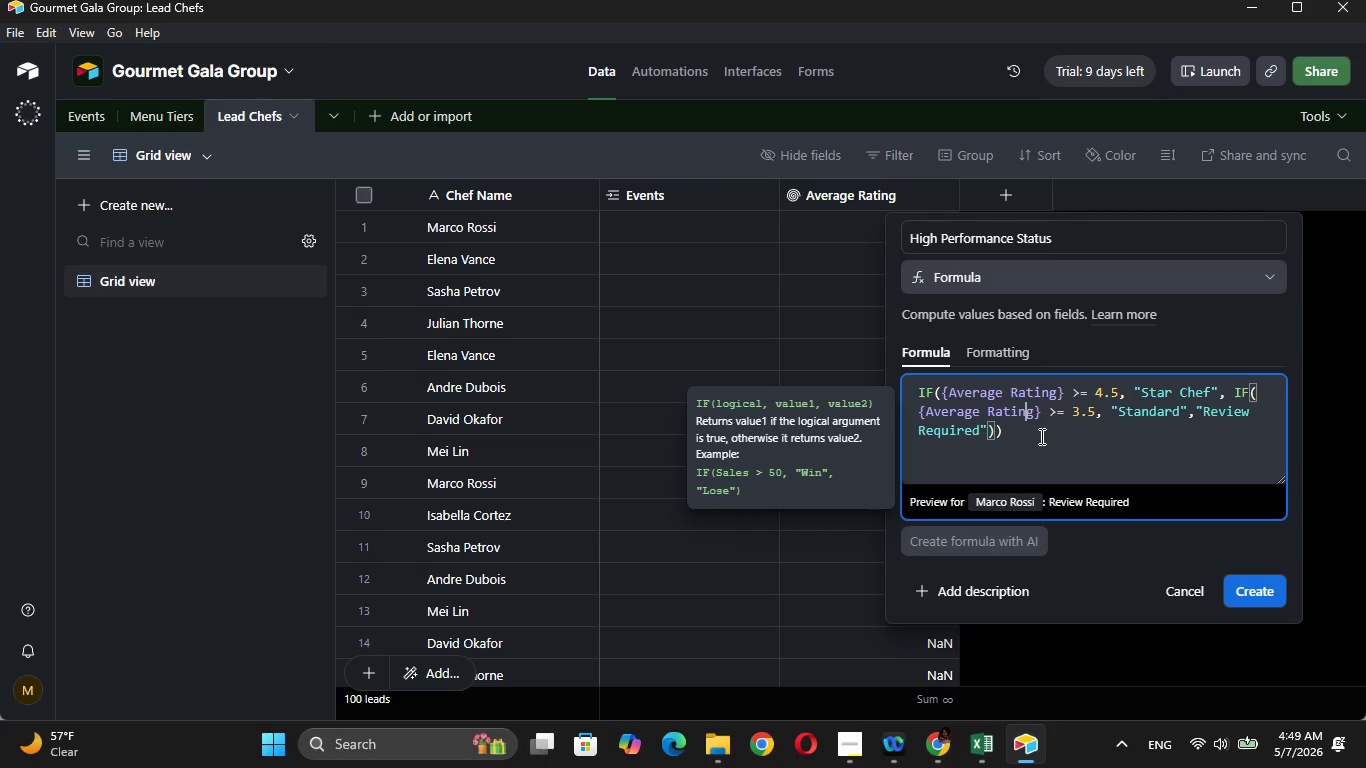 
key(ArrowRight)
 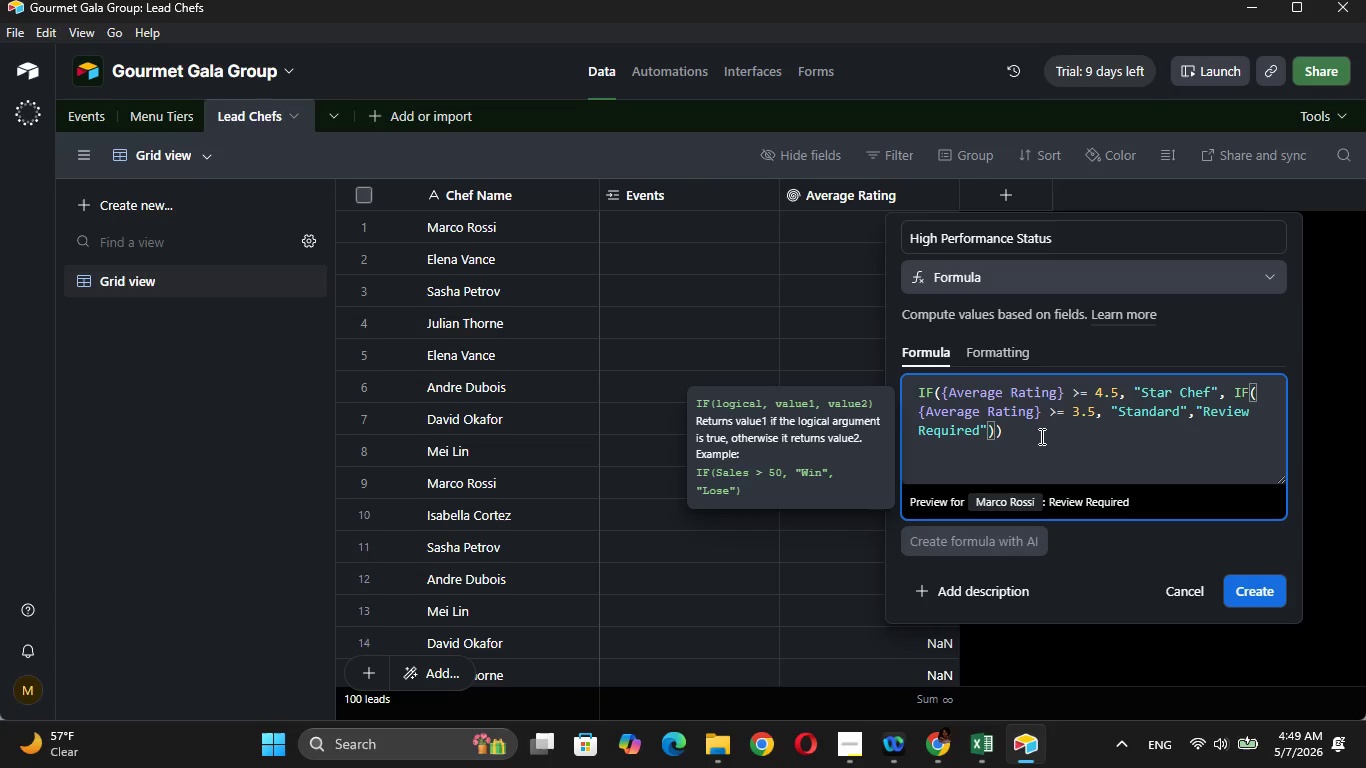 
key(ArrowRight)
 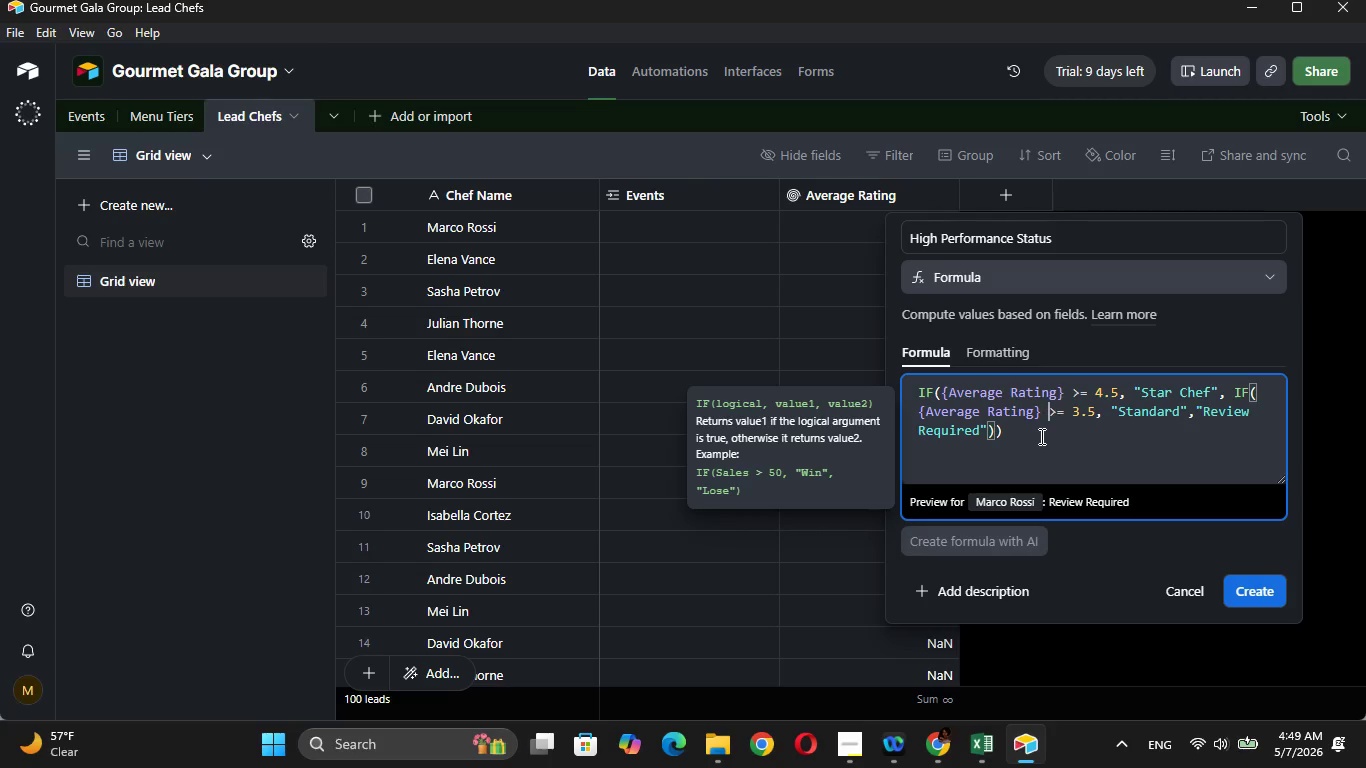 
key(ArrowRight)
 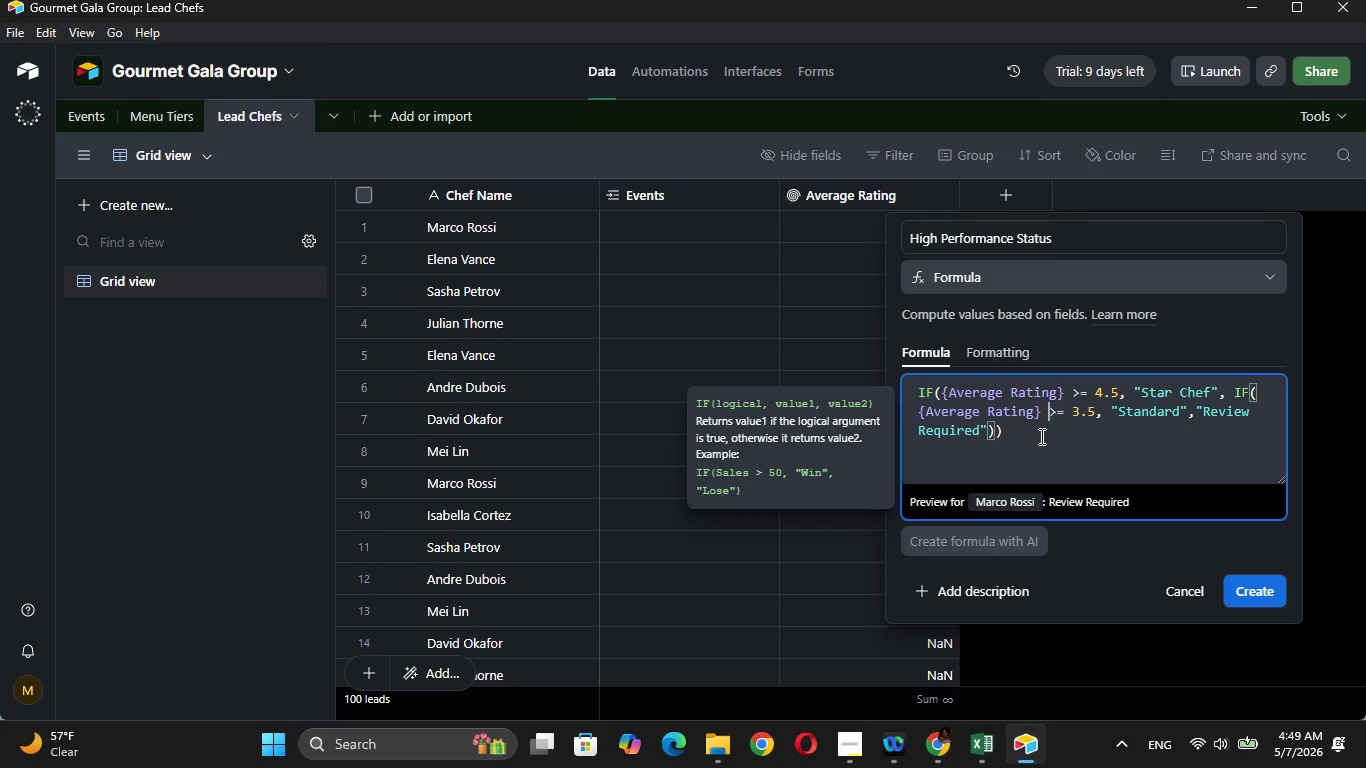 
key(ArrowRight)
 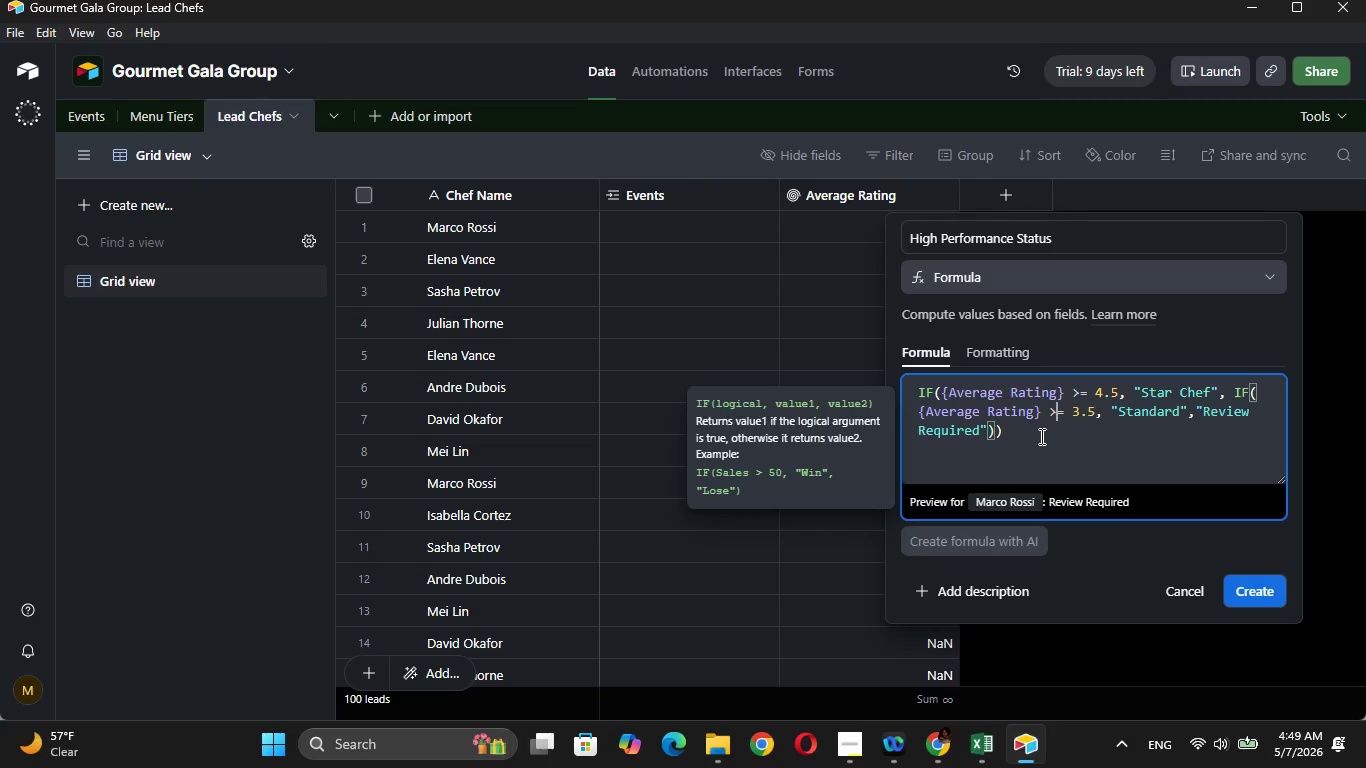 
key(ArrowRight)
 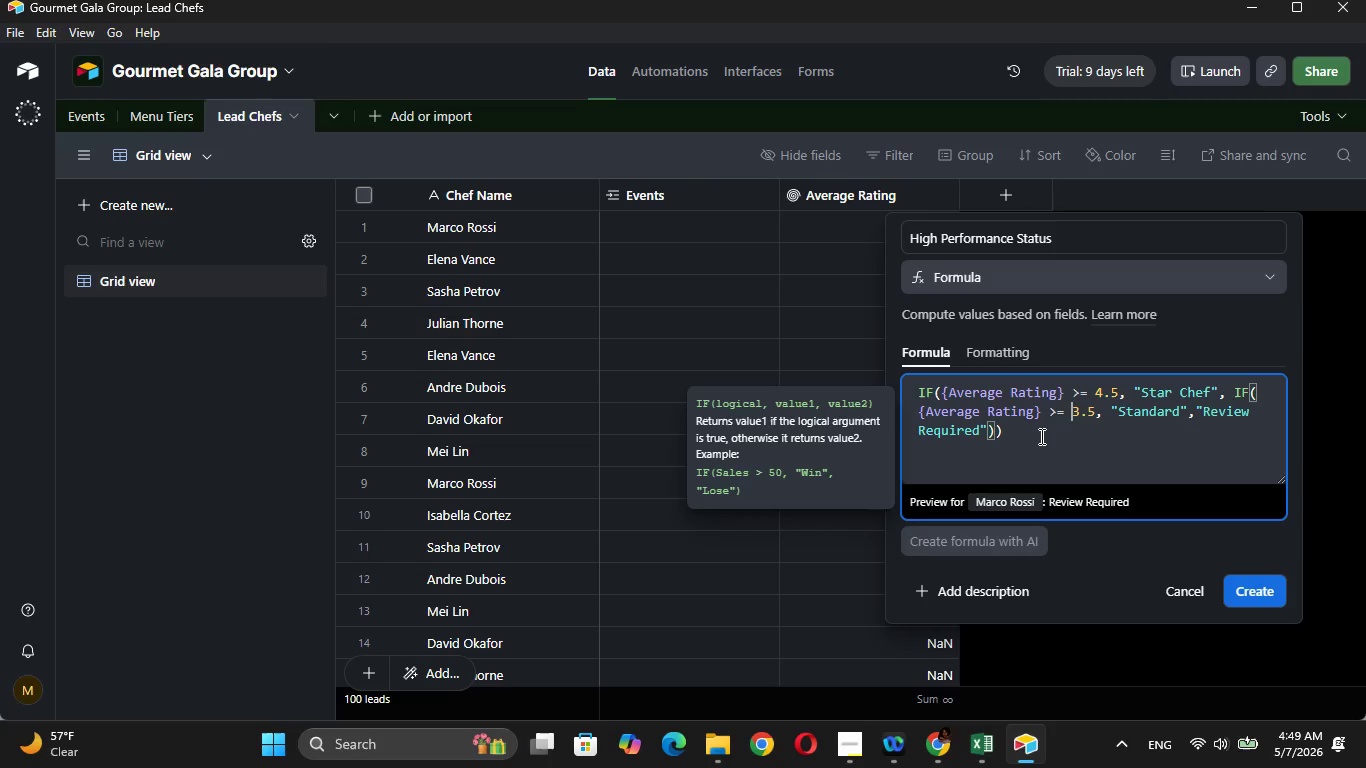 
key(ArrowRight)
 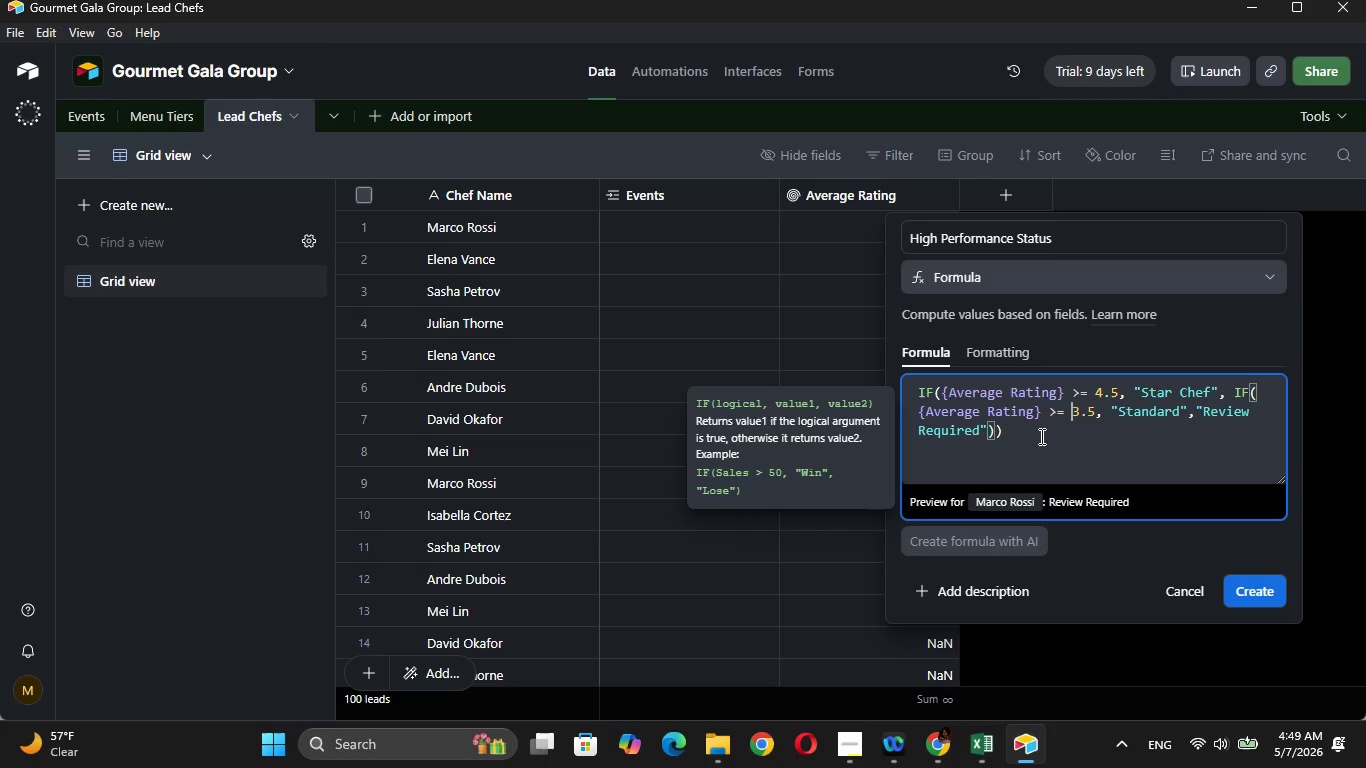 
key(ArrowRight)
 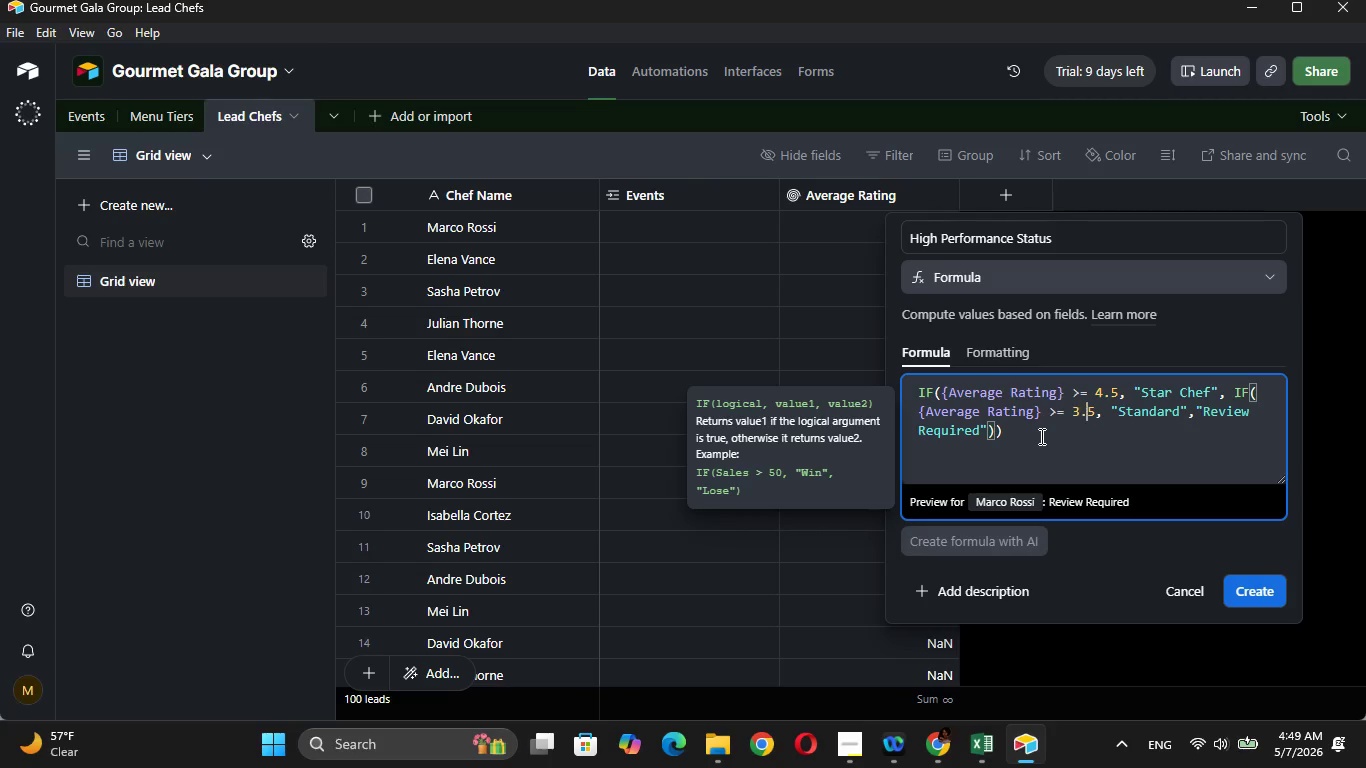 
key(ArrowRight)
 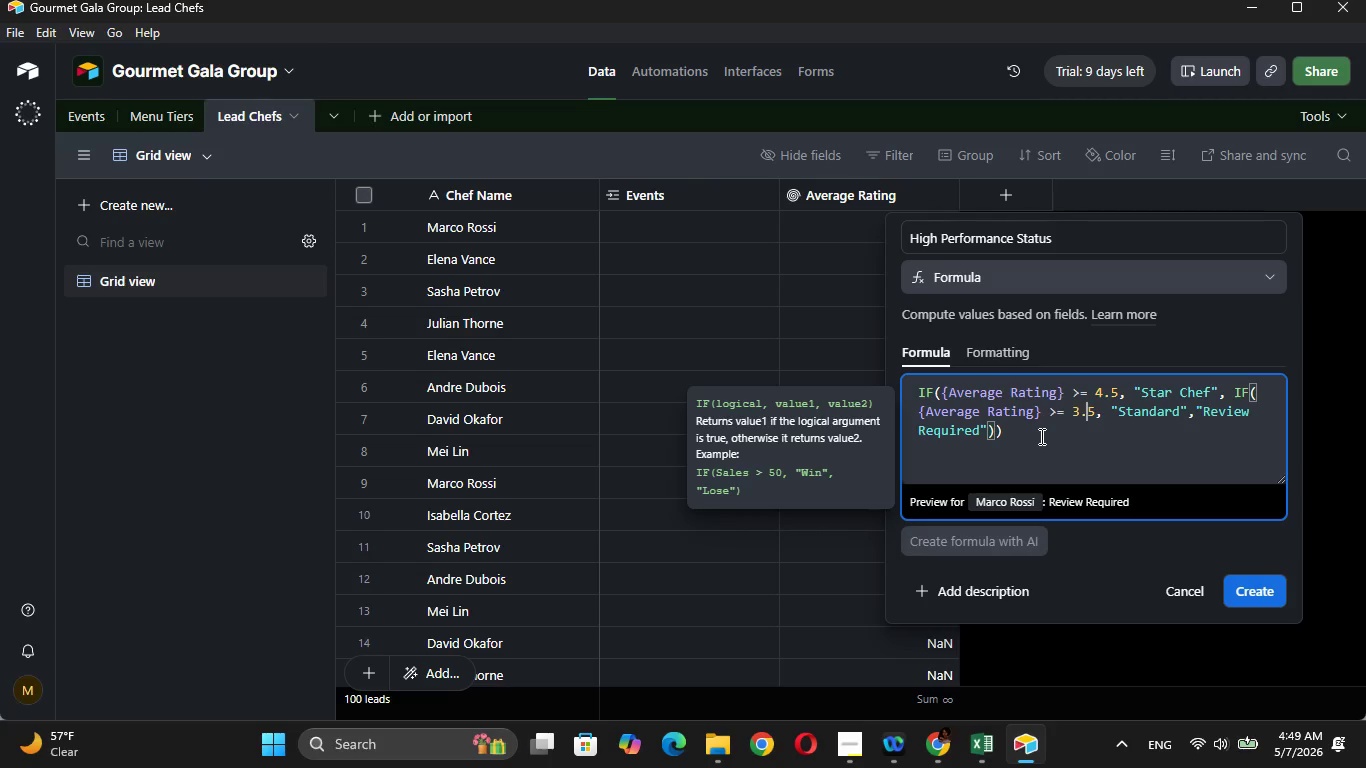 
key(ArrowRight)
 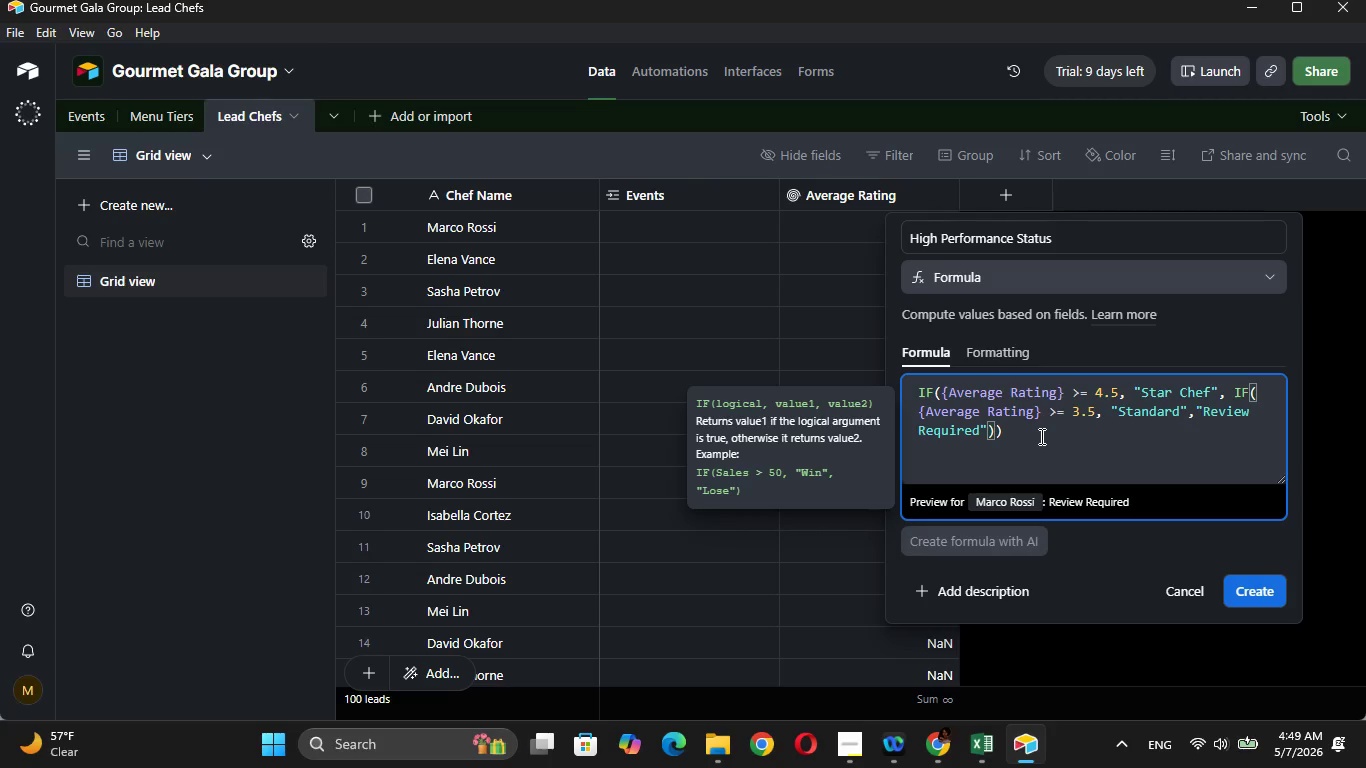 
key(ArrowDown)
 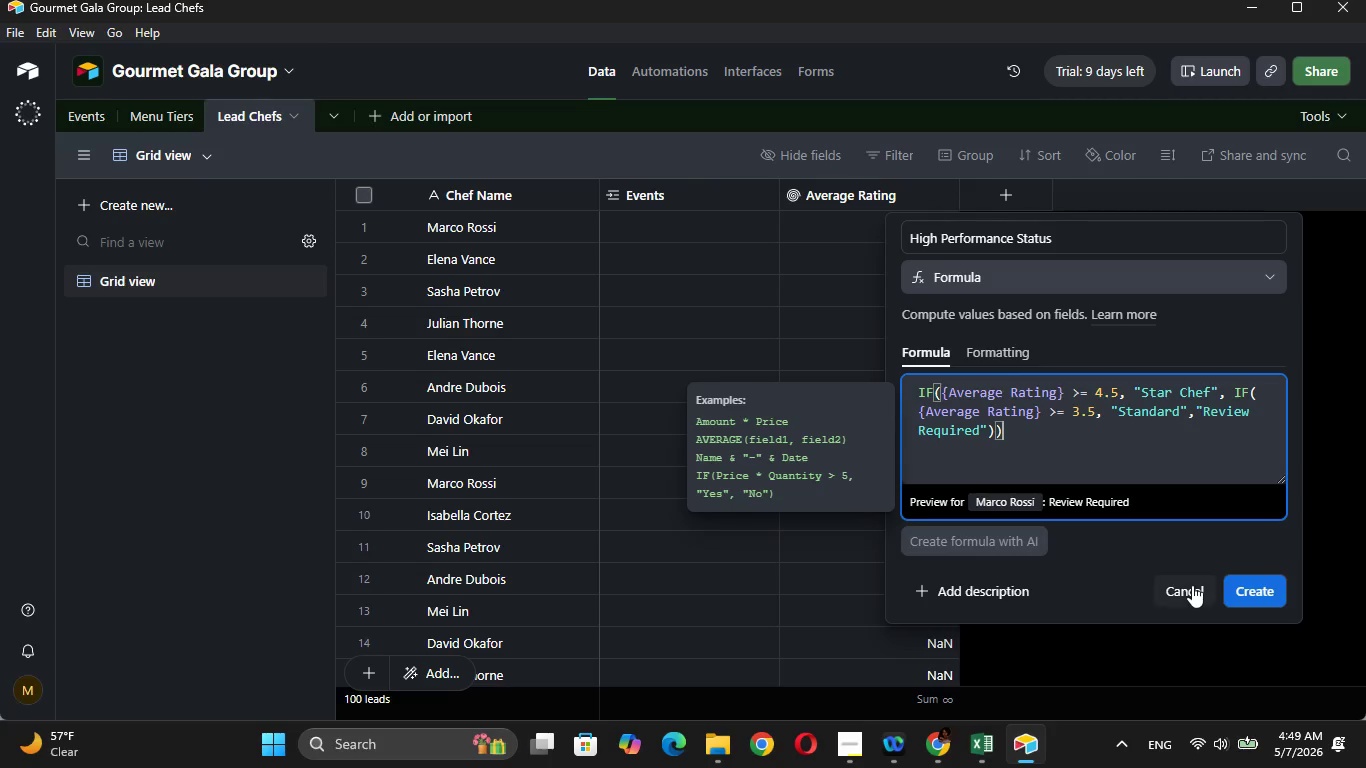 
left_click([1257, 589])
 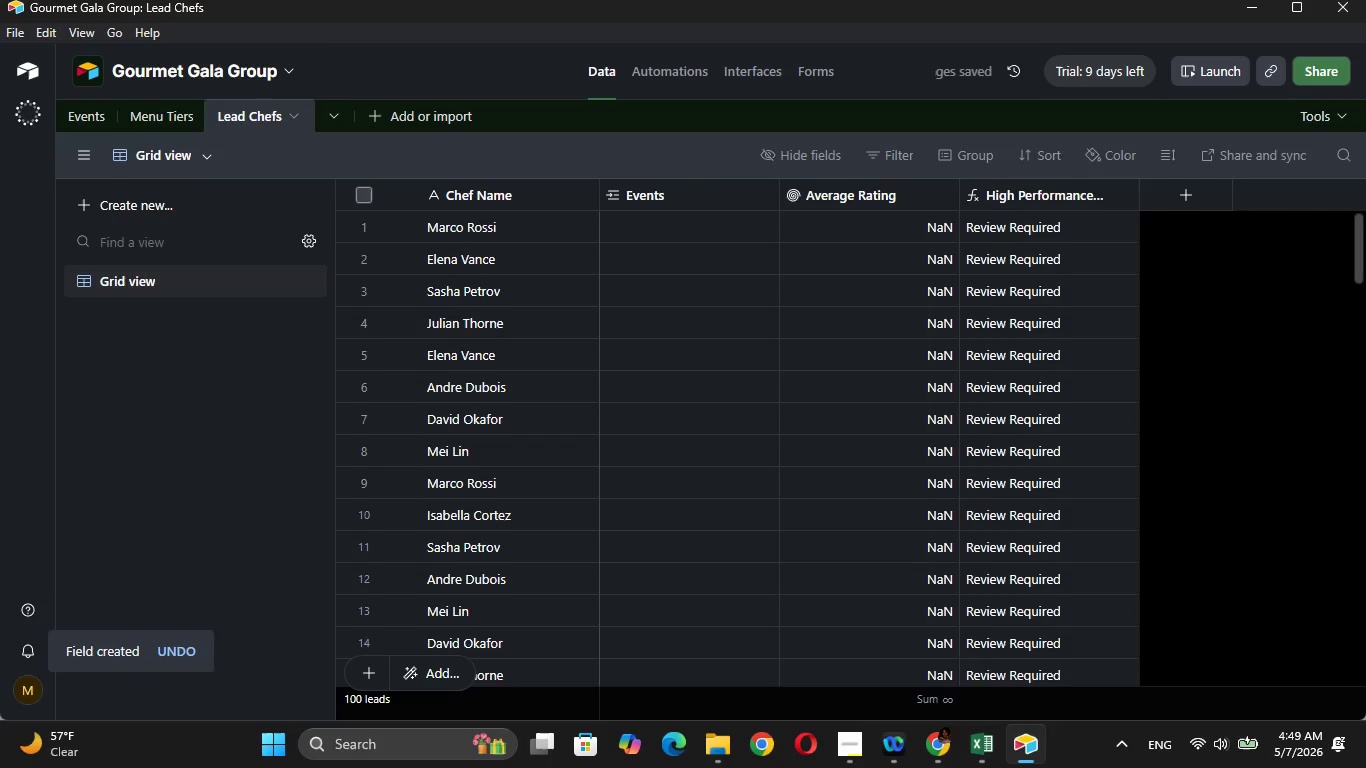 
left_click_drag(start_coordinate=[1362, 260], to_coordinate=[1324, 168])
 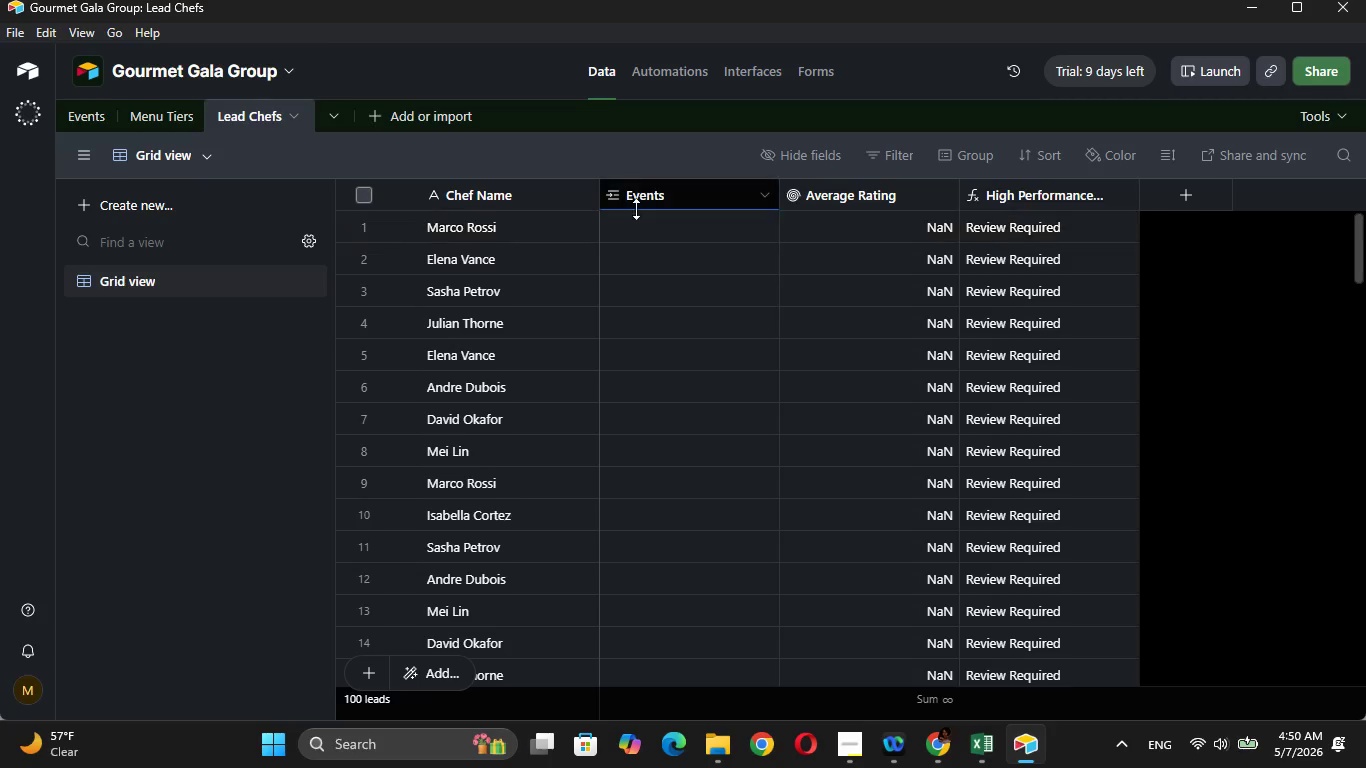 
wait(7.95)
 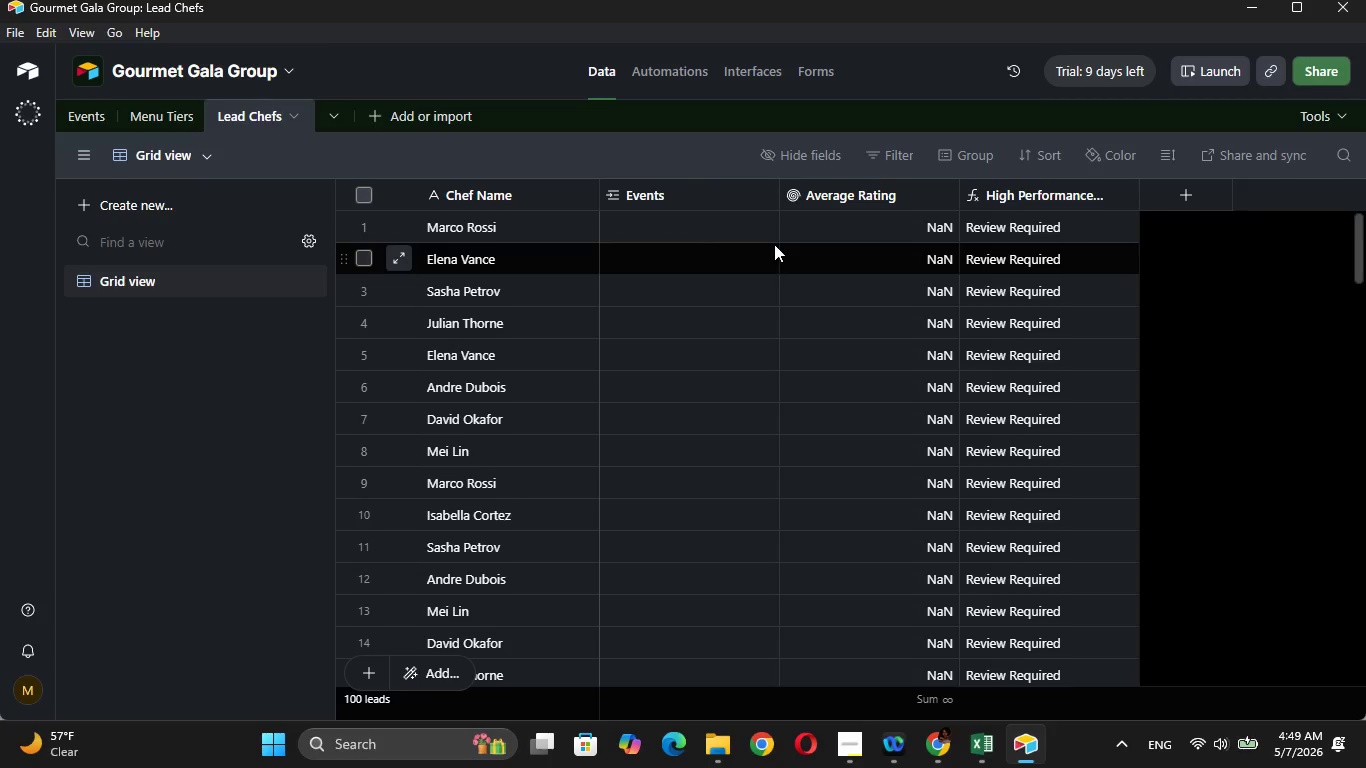 
left_click([633, 225])
 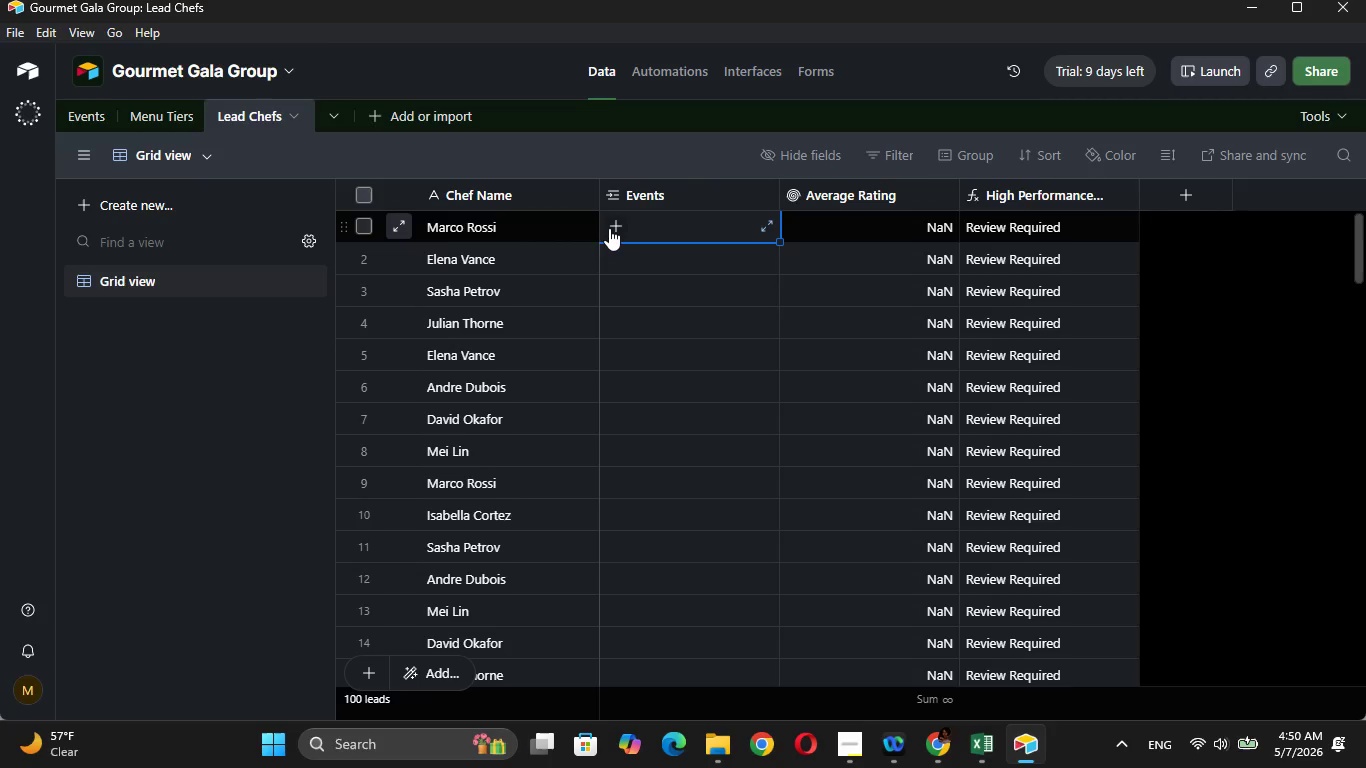 
left_click([613, 231])
 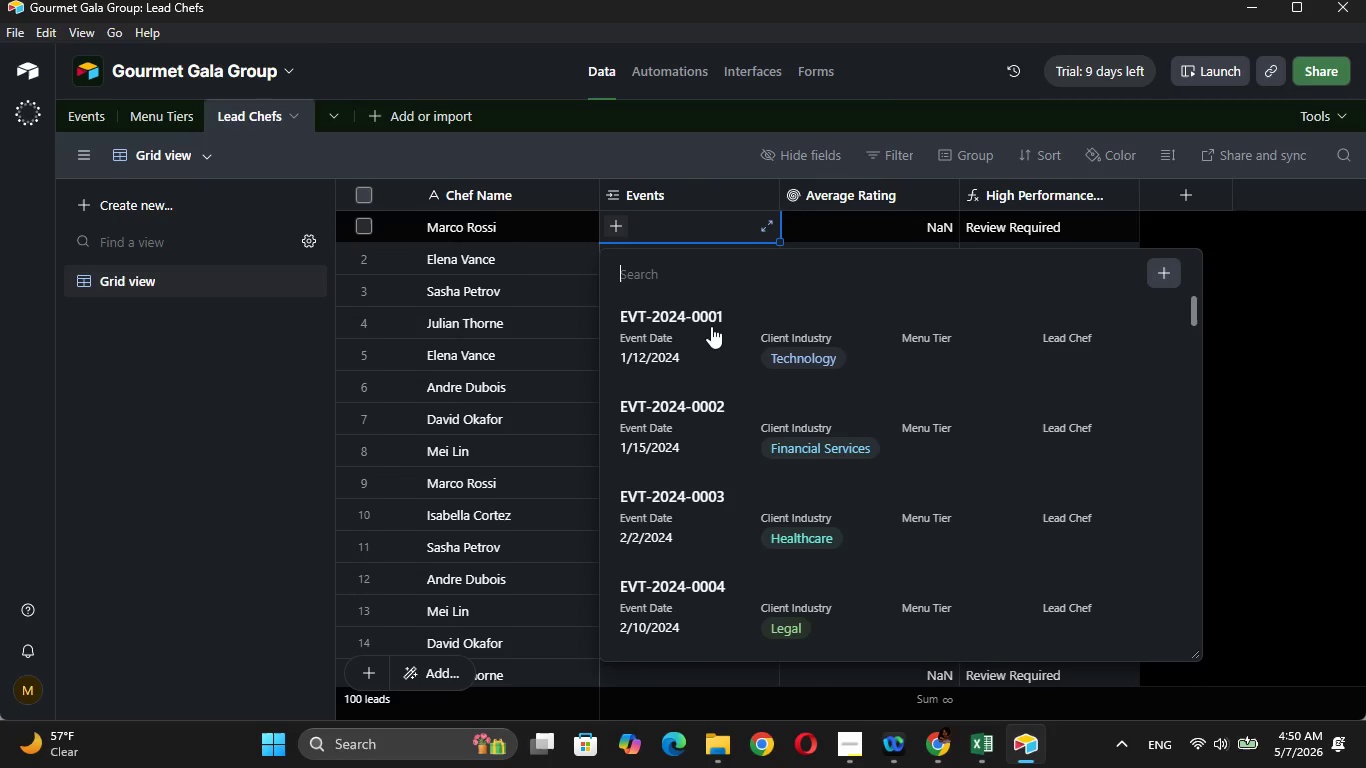 
wait(14.89)
 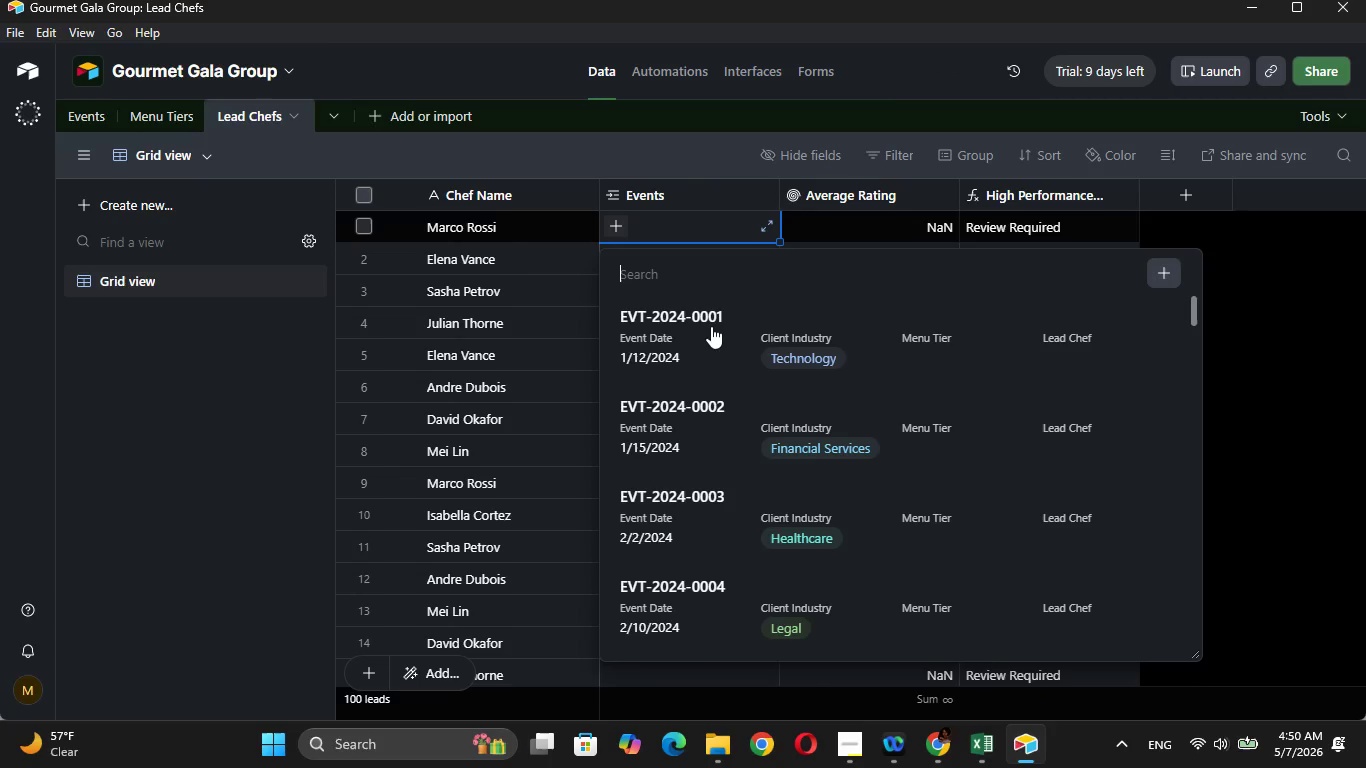 
left_click([711, 327])
 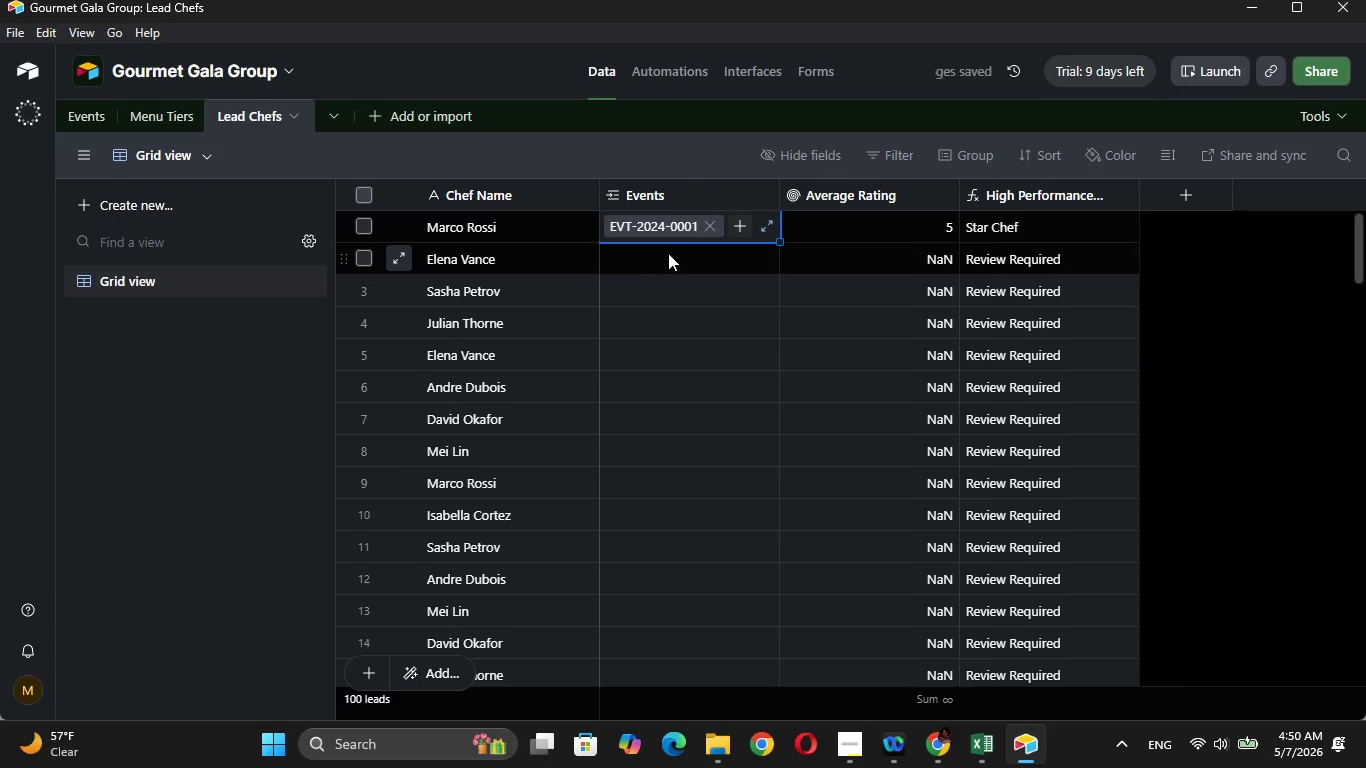 
left_click([668, 253])
 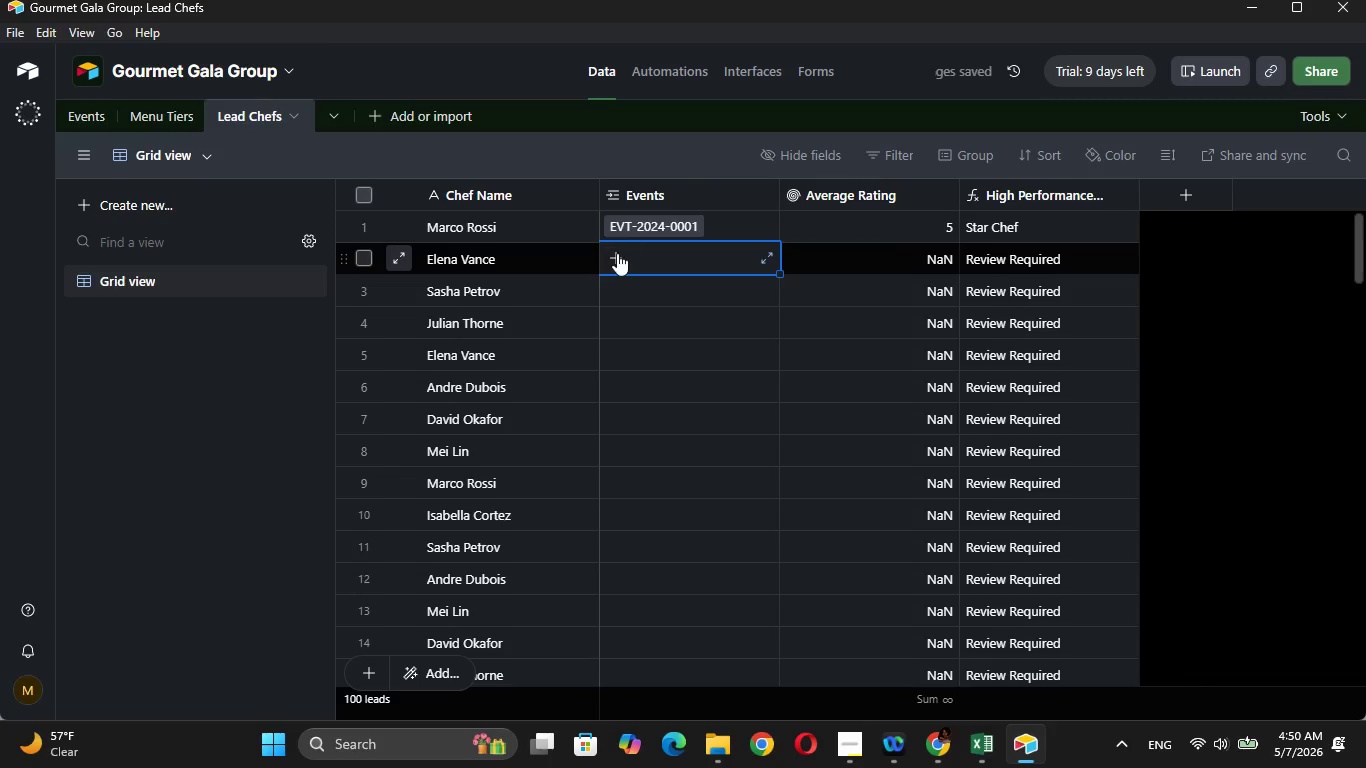 
left_click([612, 253])
 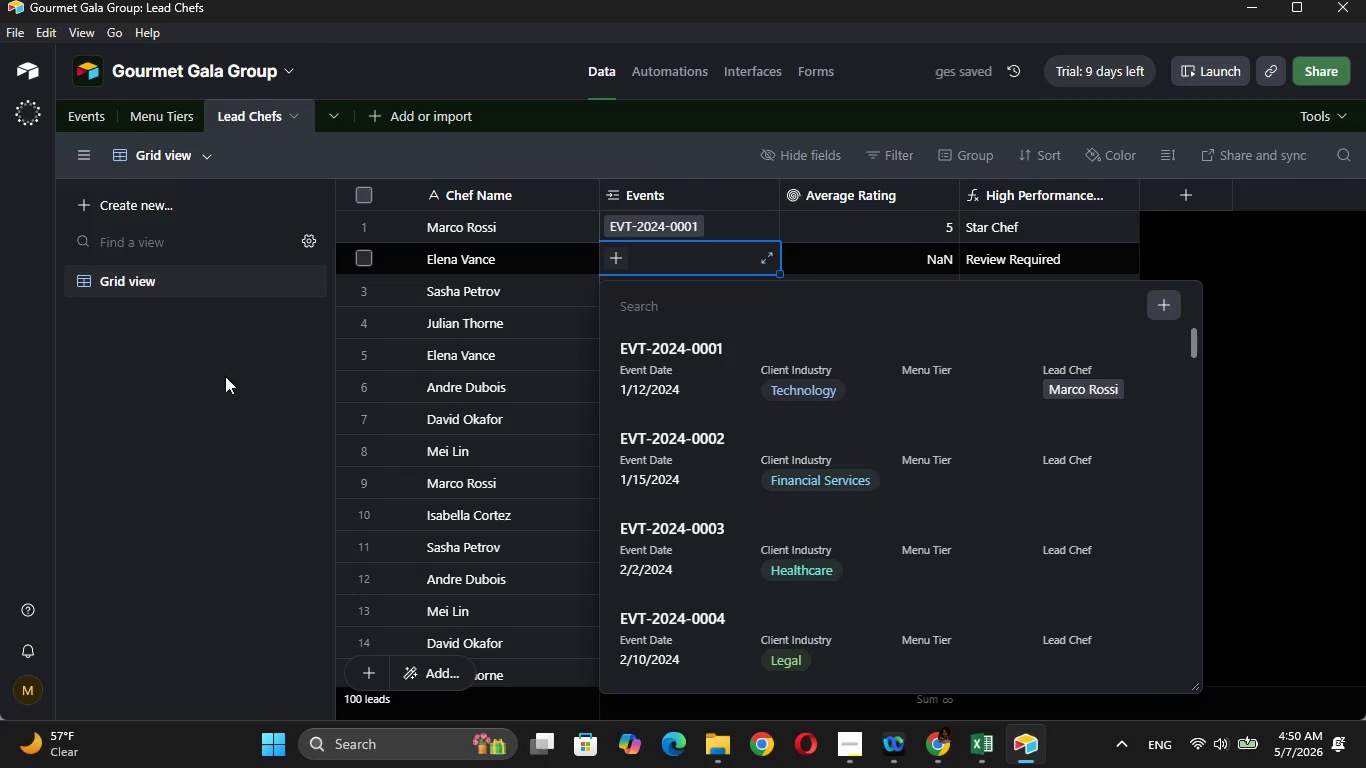 
left_click([208, 394])
 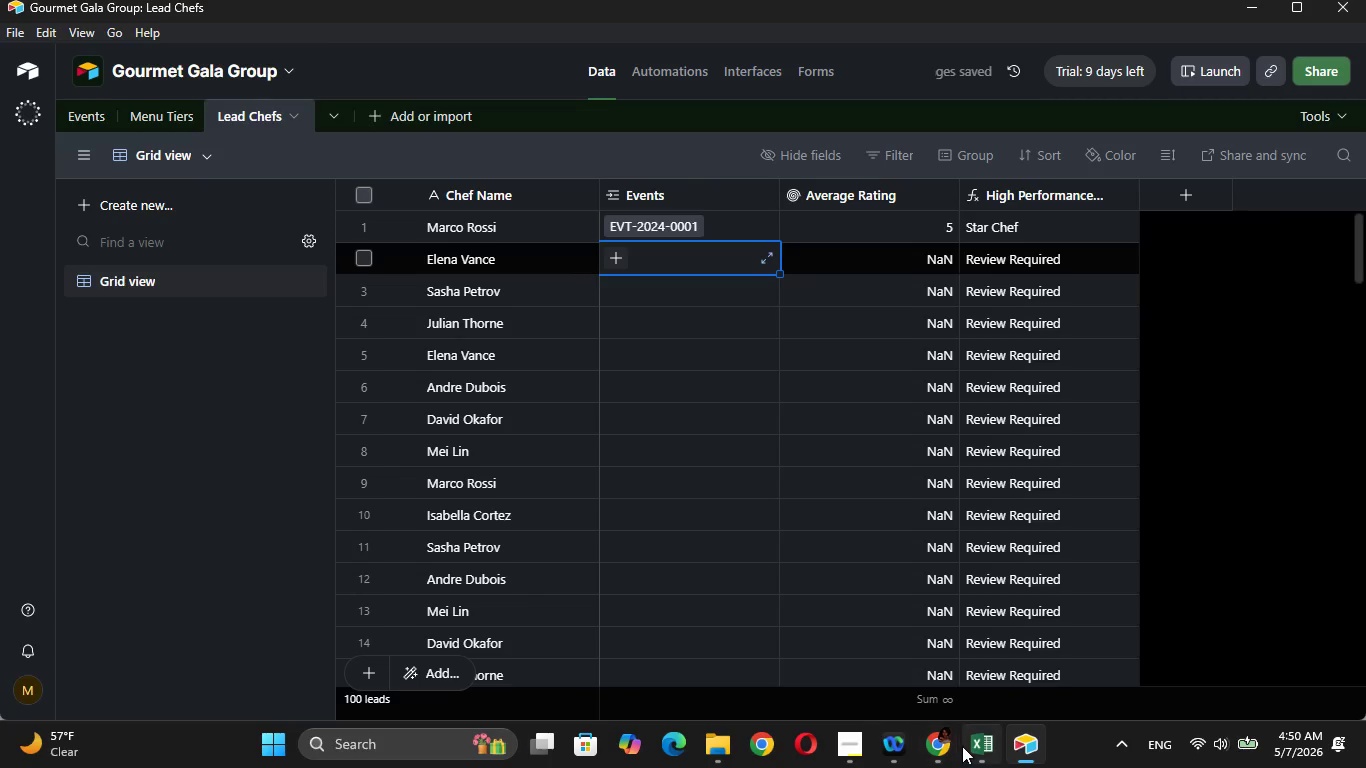 
mouse_move([865, 747])
 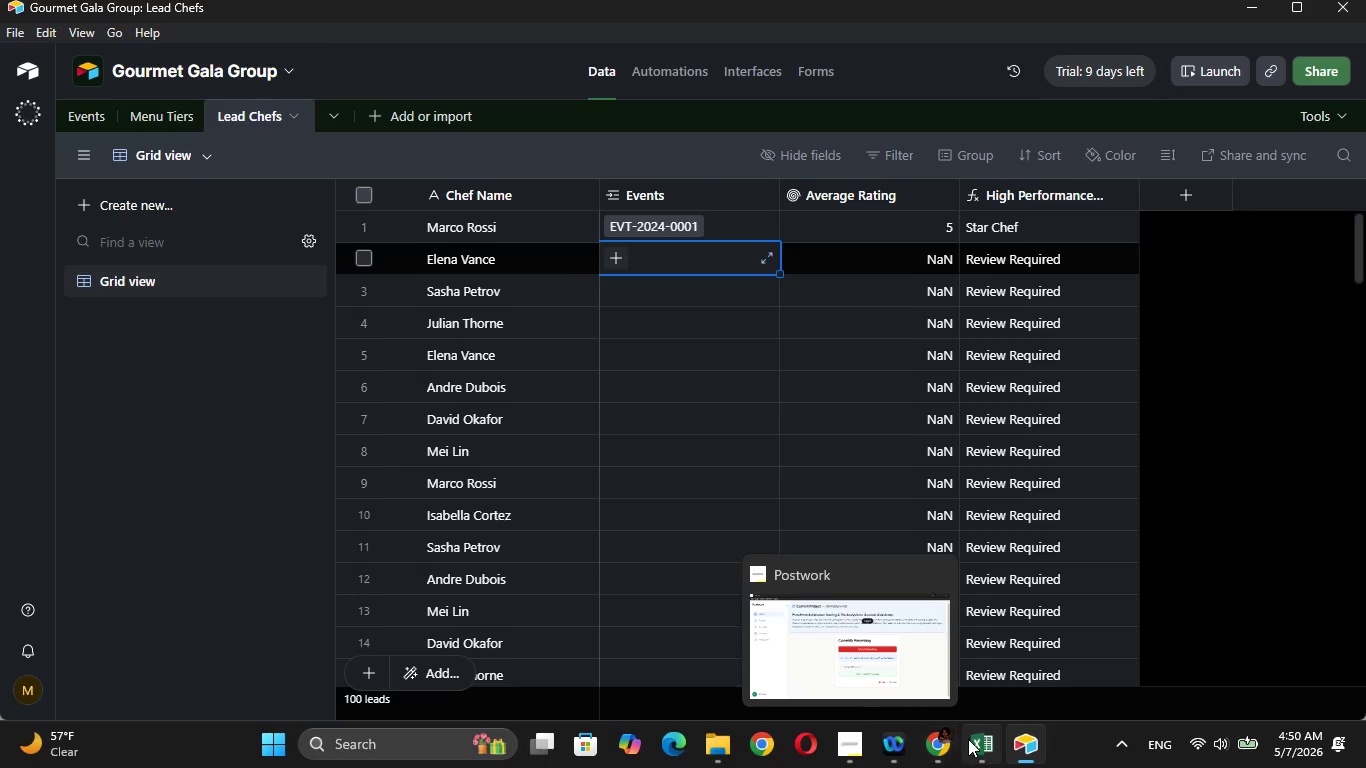 
left_click([968, 739])
 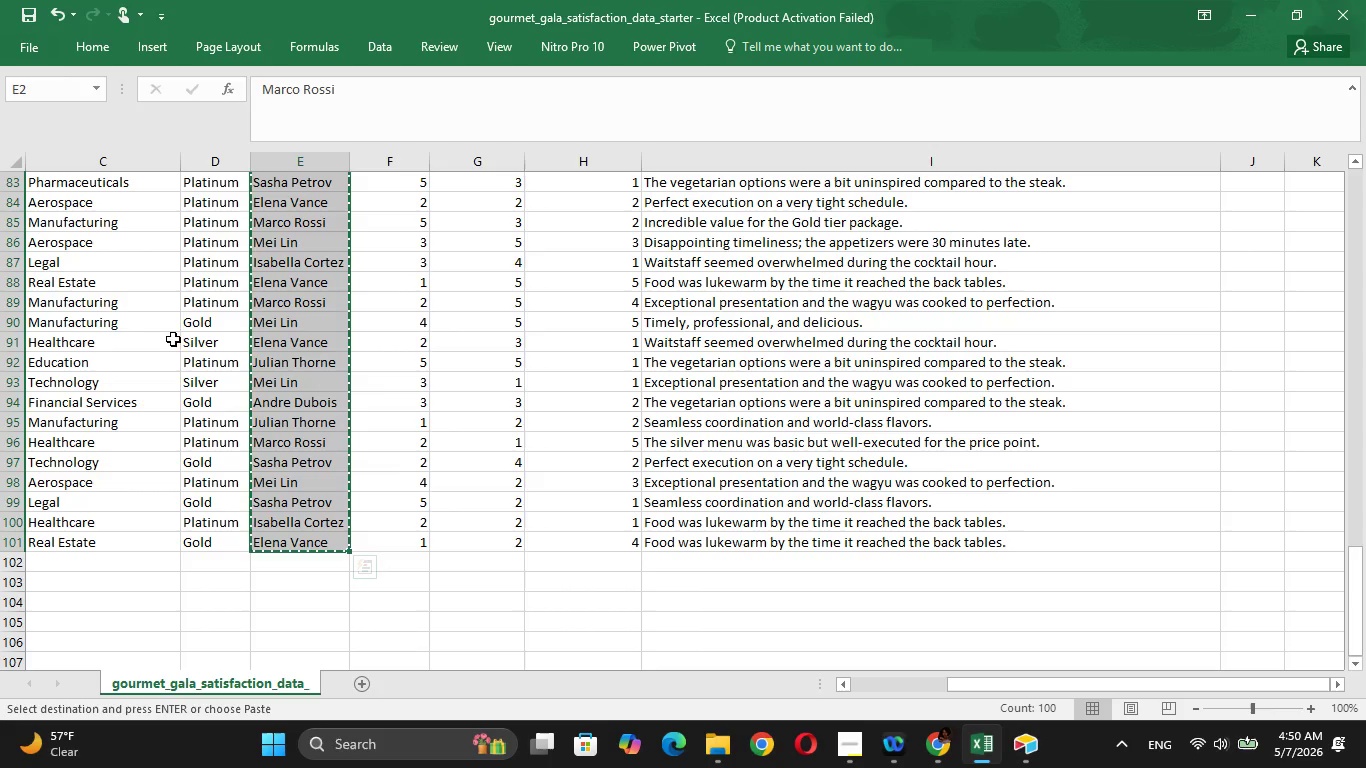 
left_click([132, 347])
 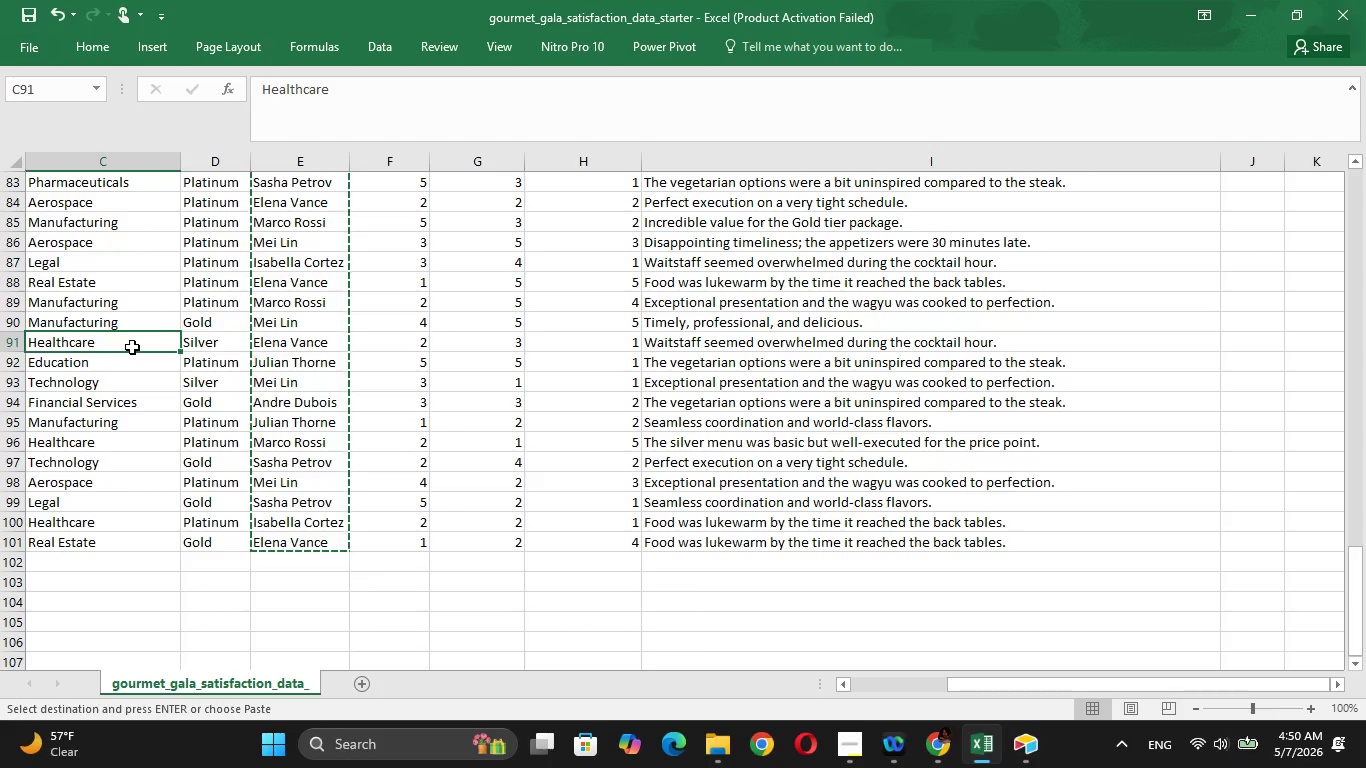 
hold_key(key=ArrowLeft, duration=0.72)
 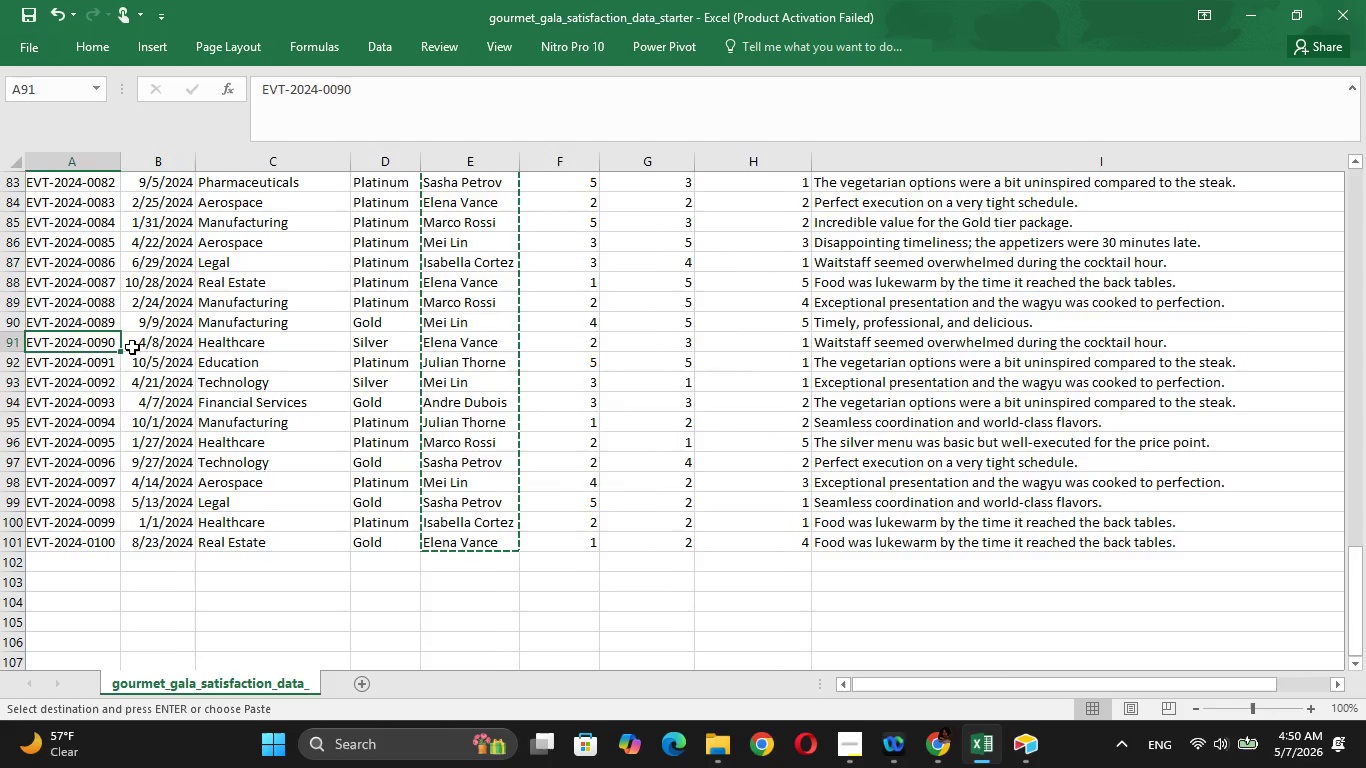 
hold_key(key=ArrowUp, duration=1.52)
 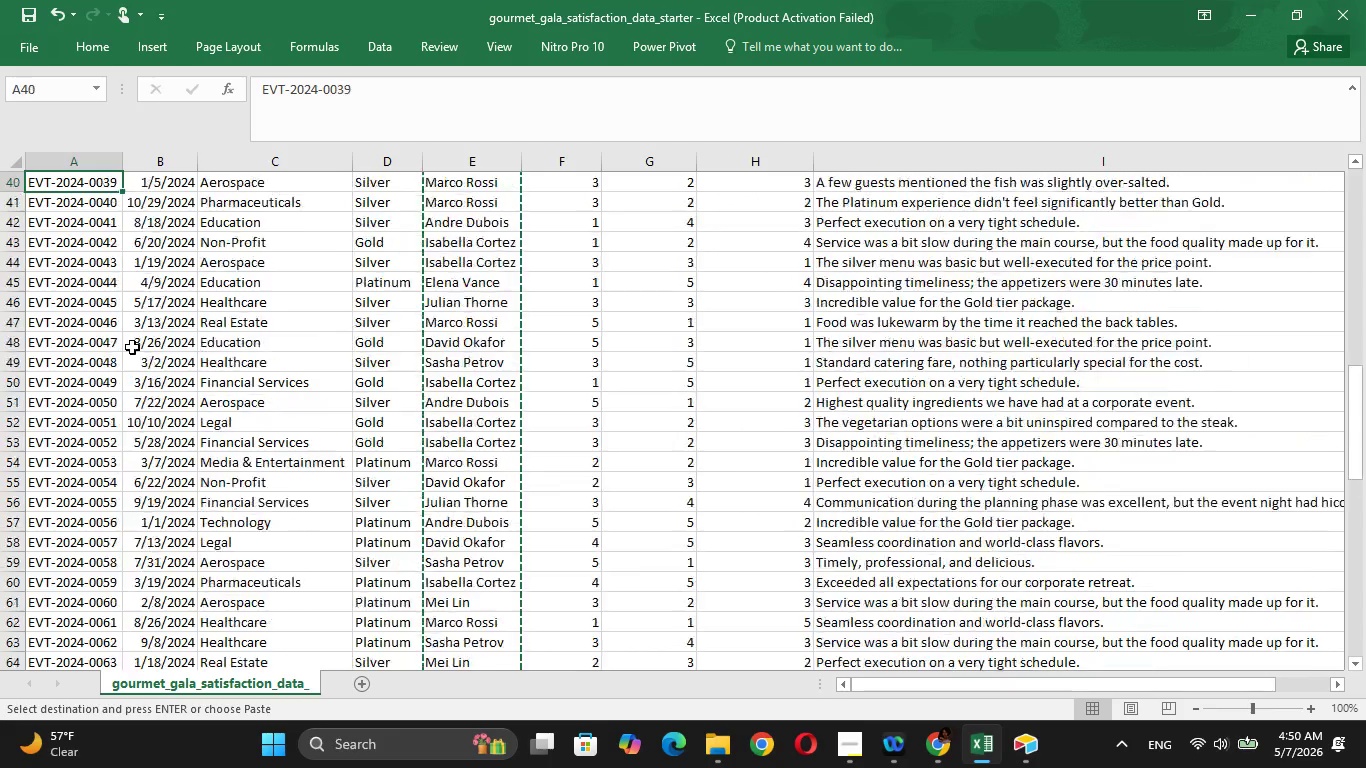 
hold_key(key=ArrowUp, duration=1.5)
 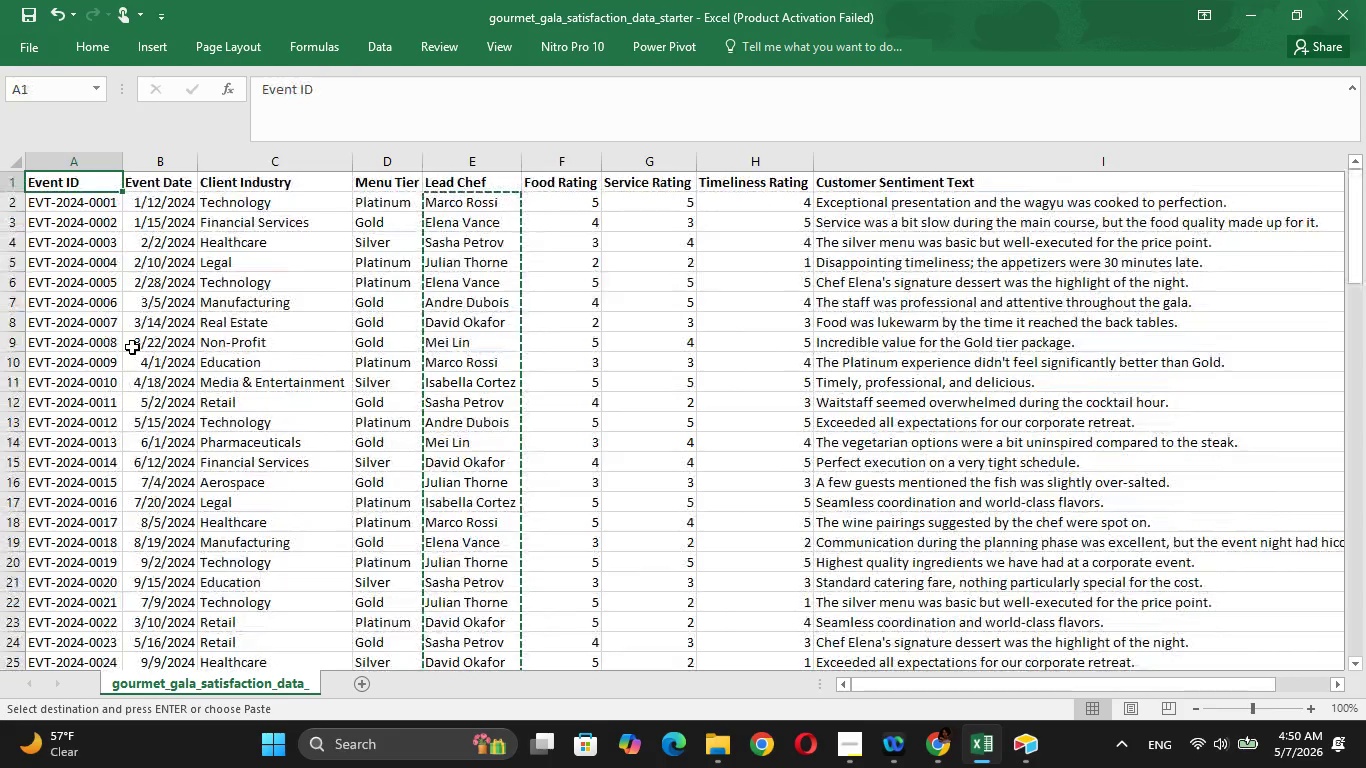 
hold_key(key=ArrowUp, duration=0.56)
 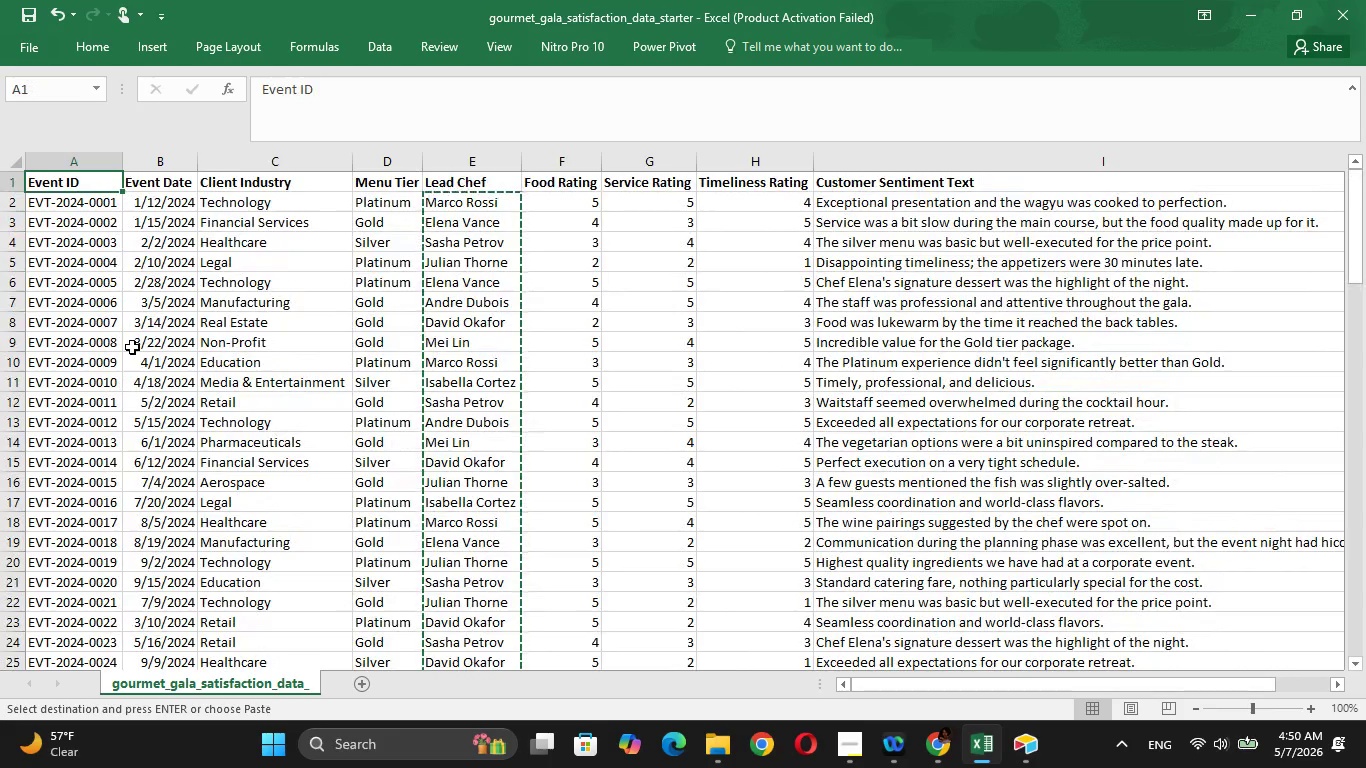 
key(ArrowDown)
 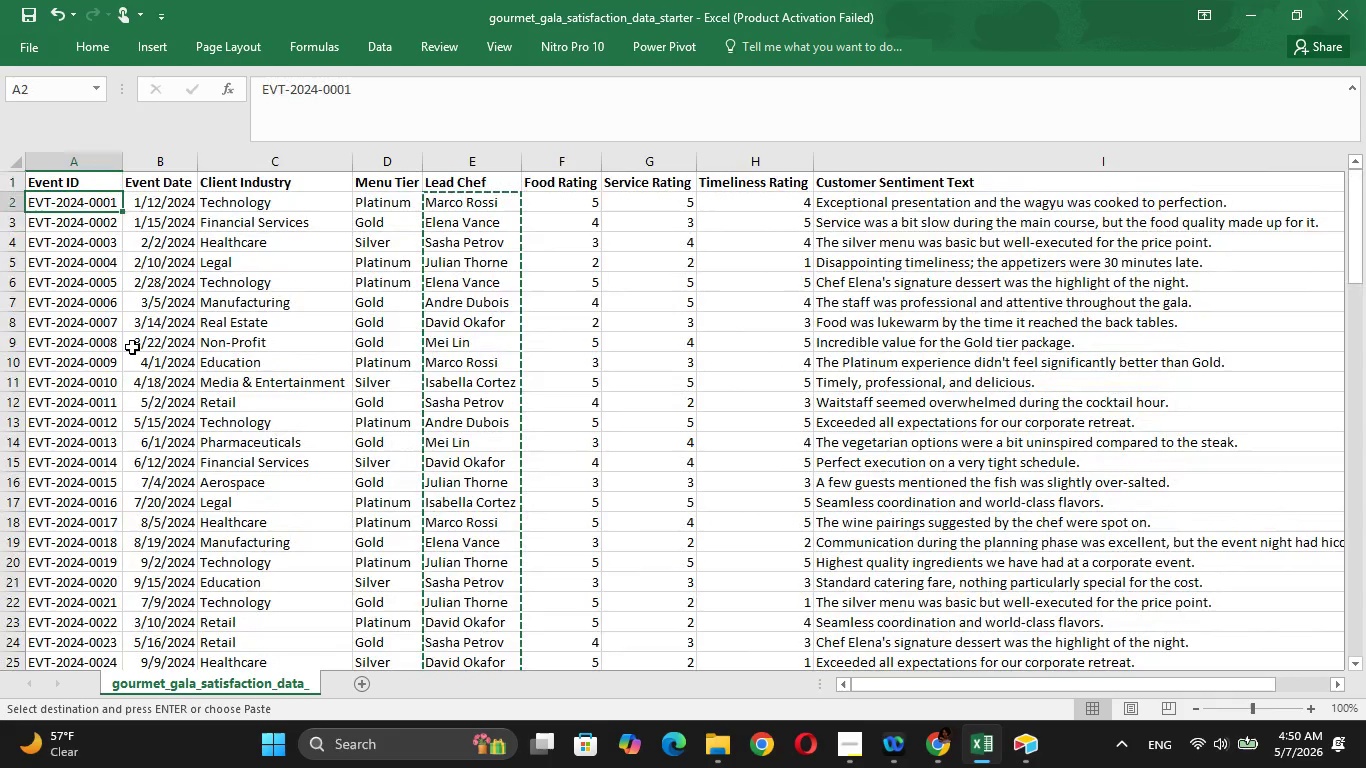 
key(ArrowDown)
 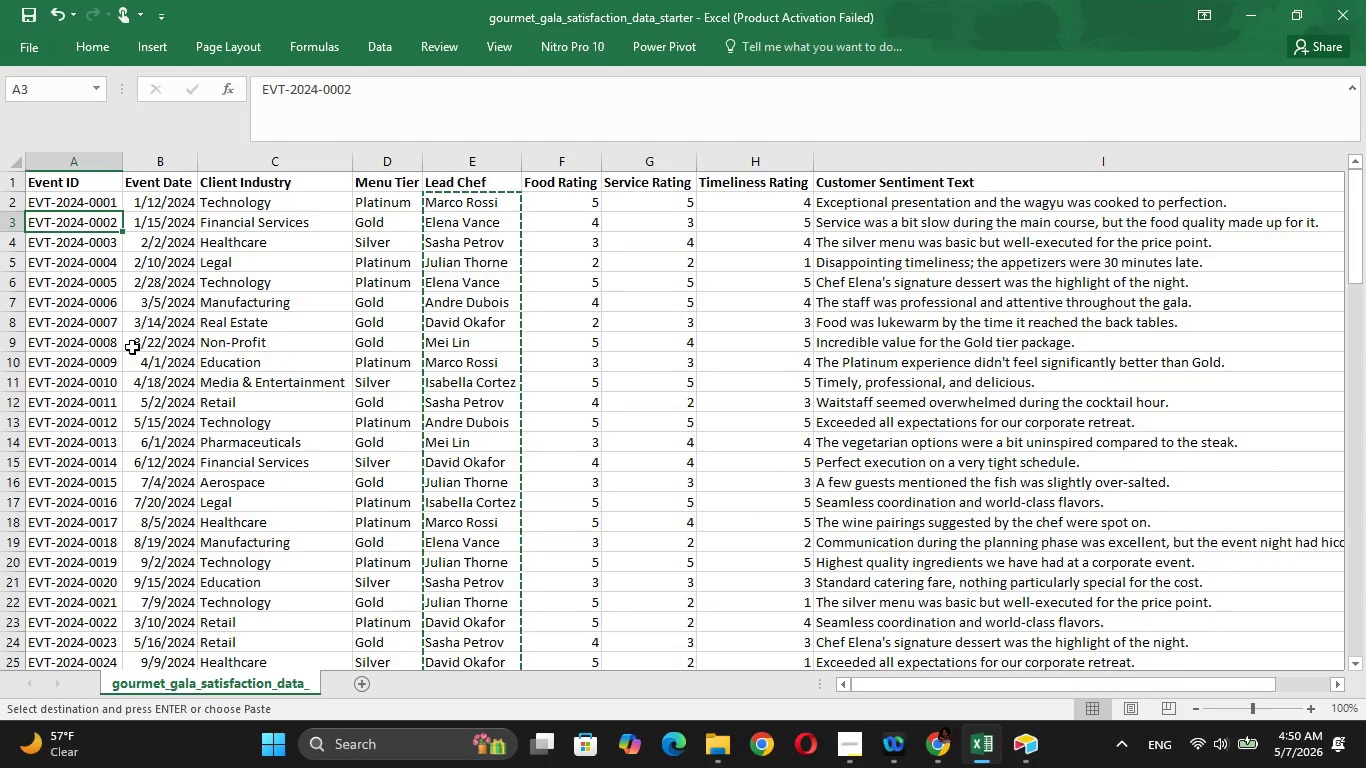 
hold_key(key=ArrowDown, duration=1.5)
 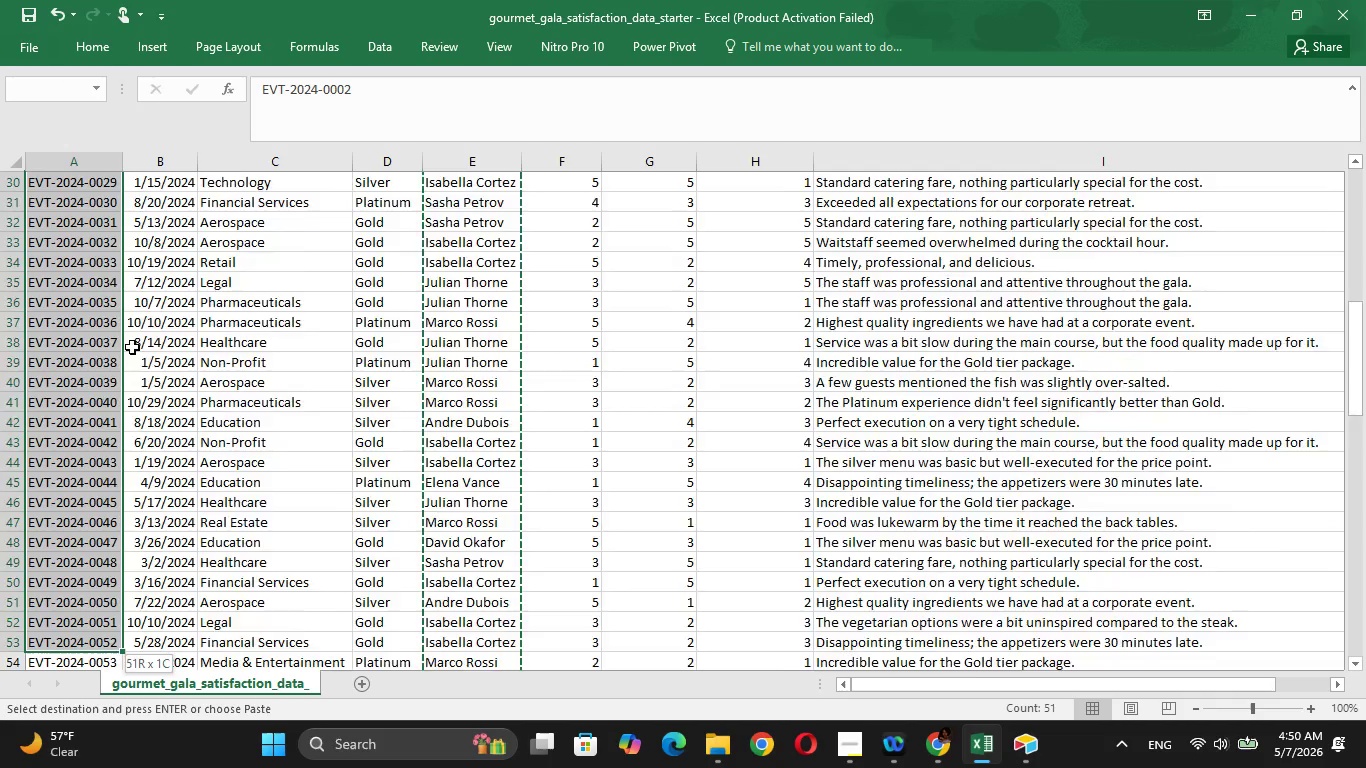 
hold_key(key=ArrowDown, duration=1.52)
 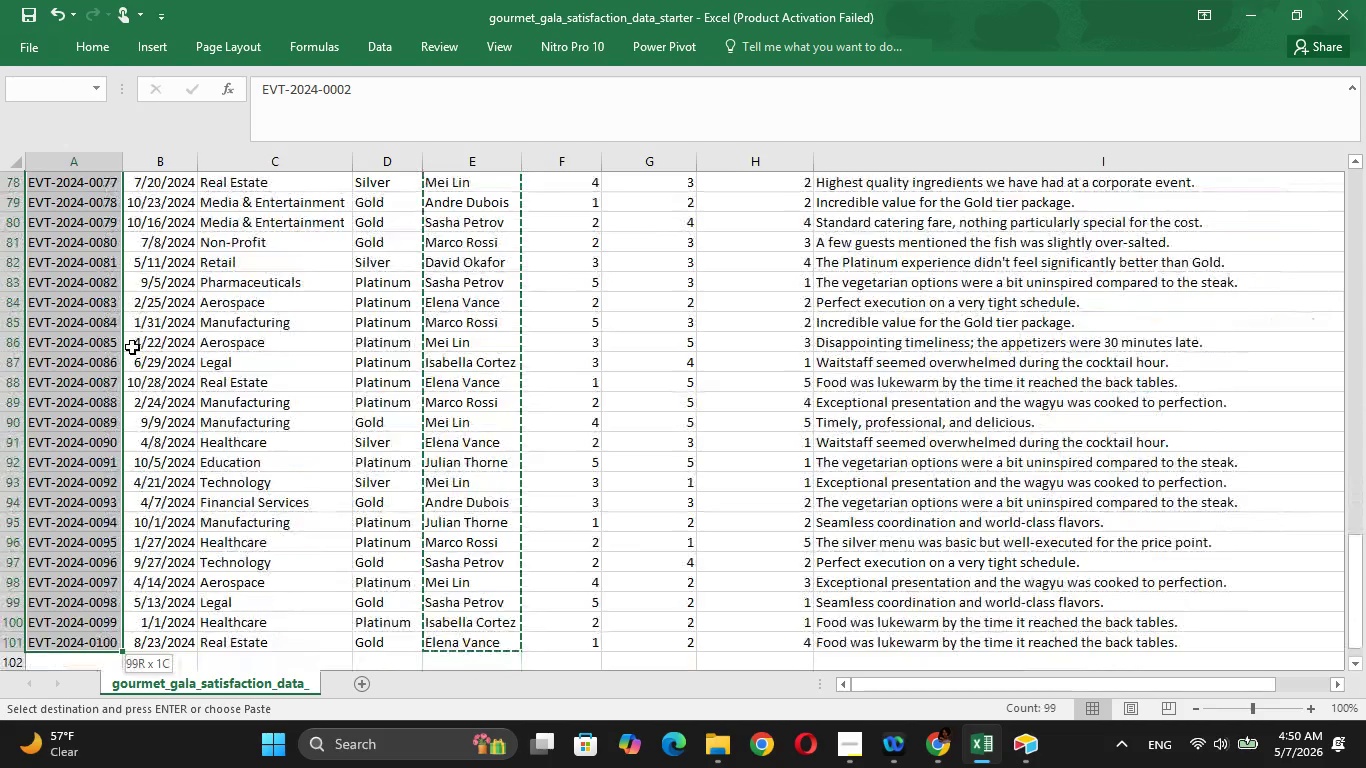 
hold_key(key=ArrowDown, duration=0.52)
 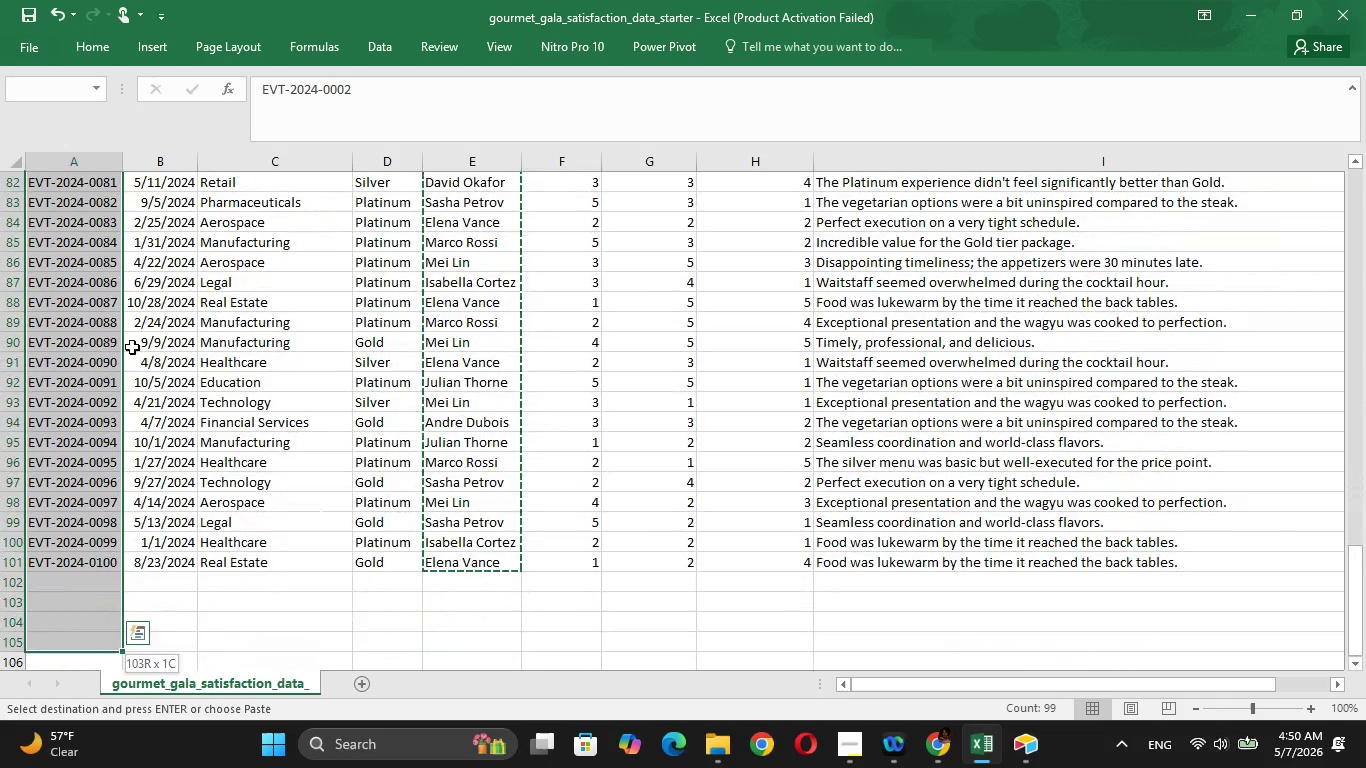 
key(Shift+ArrowUp)
 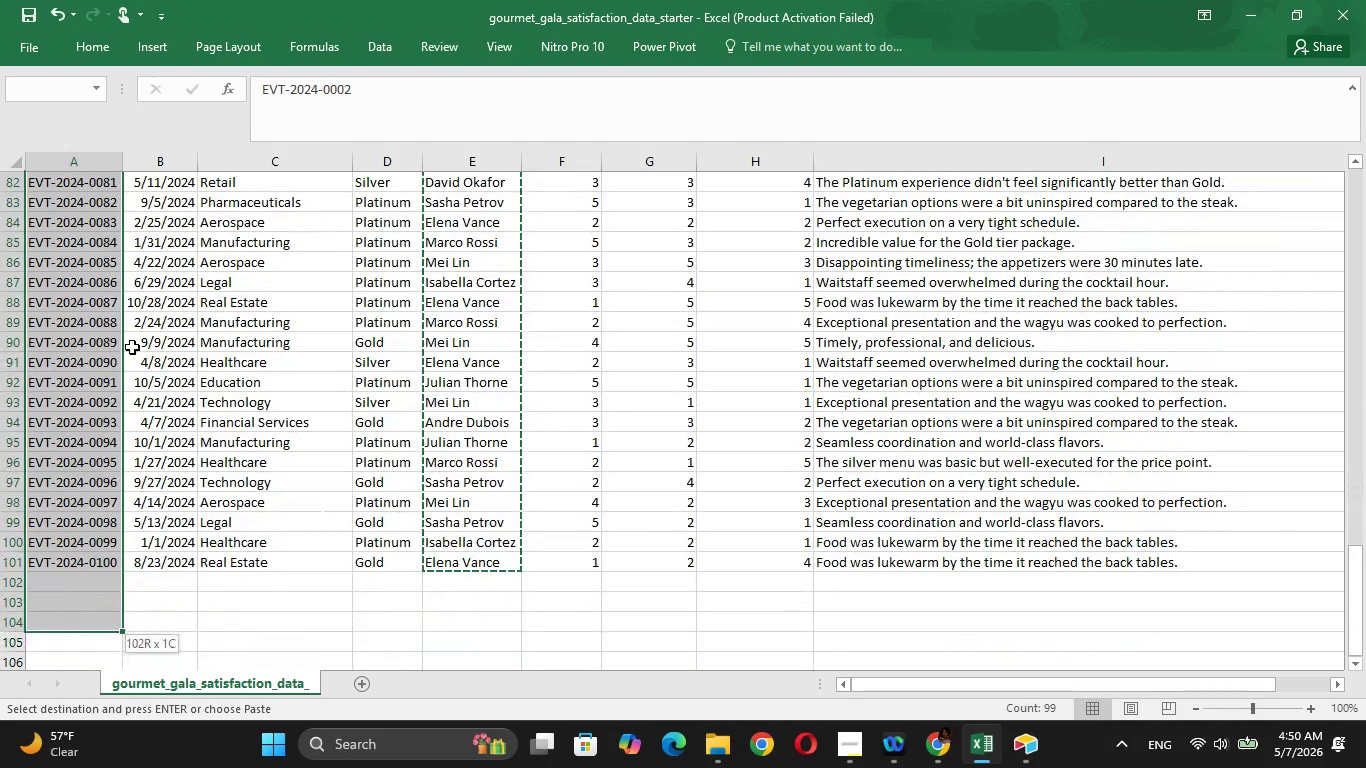 
key(Shift+ArrowUp)
 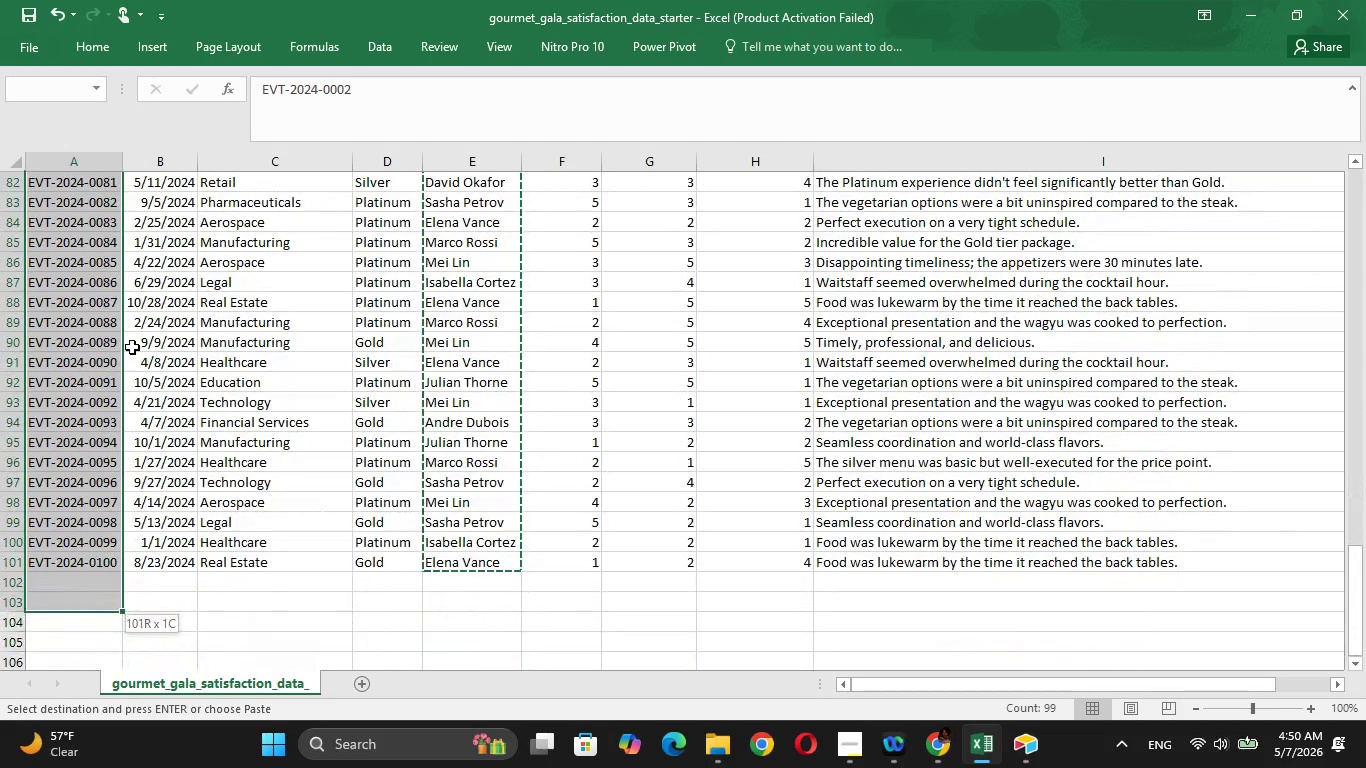 
key(Shift+ArrowUp)
 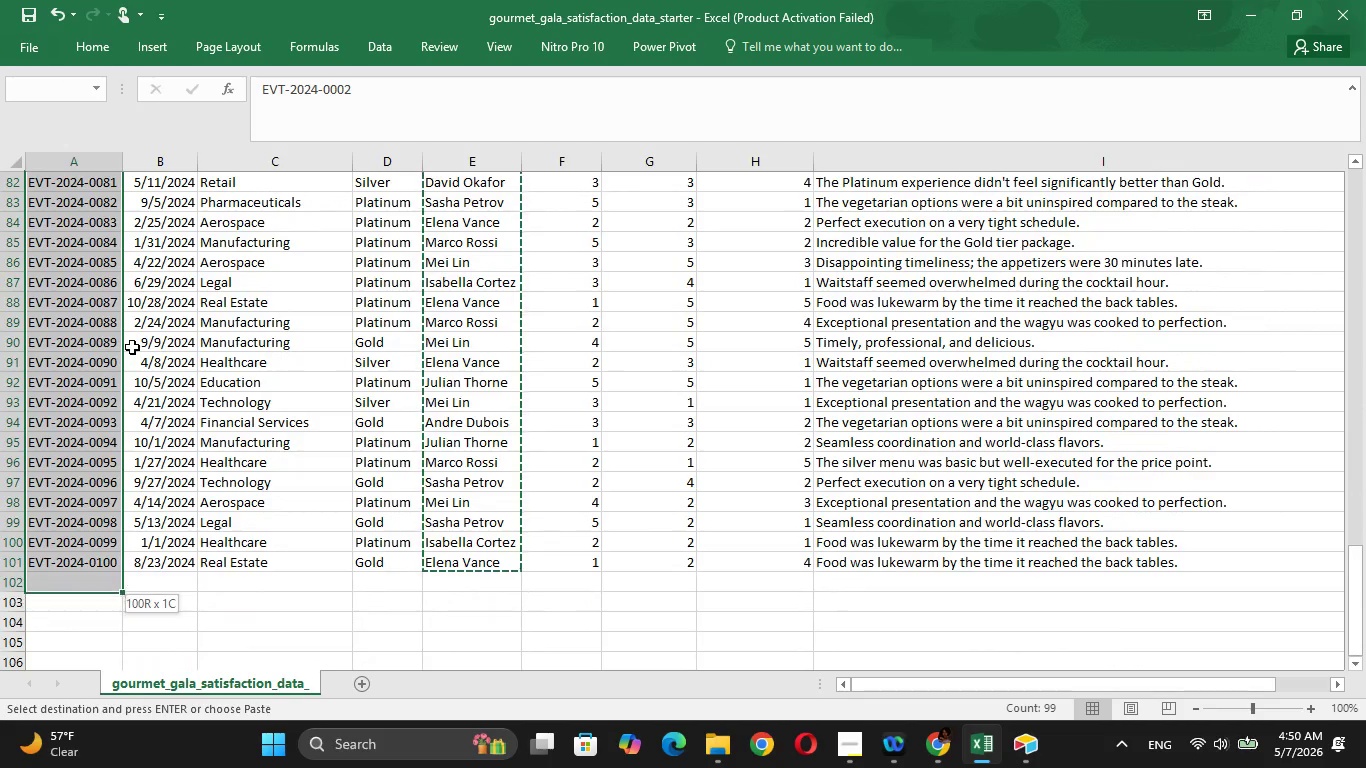 
key(Shift+ArrowUp)
 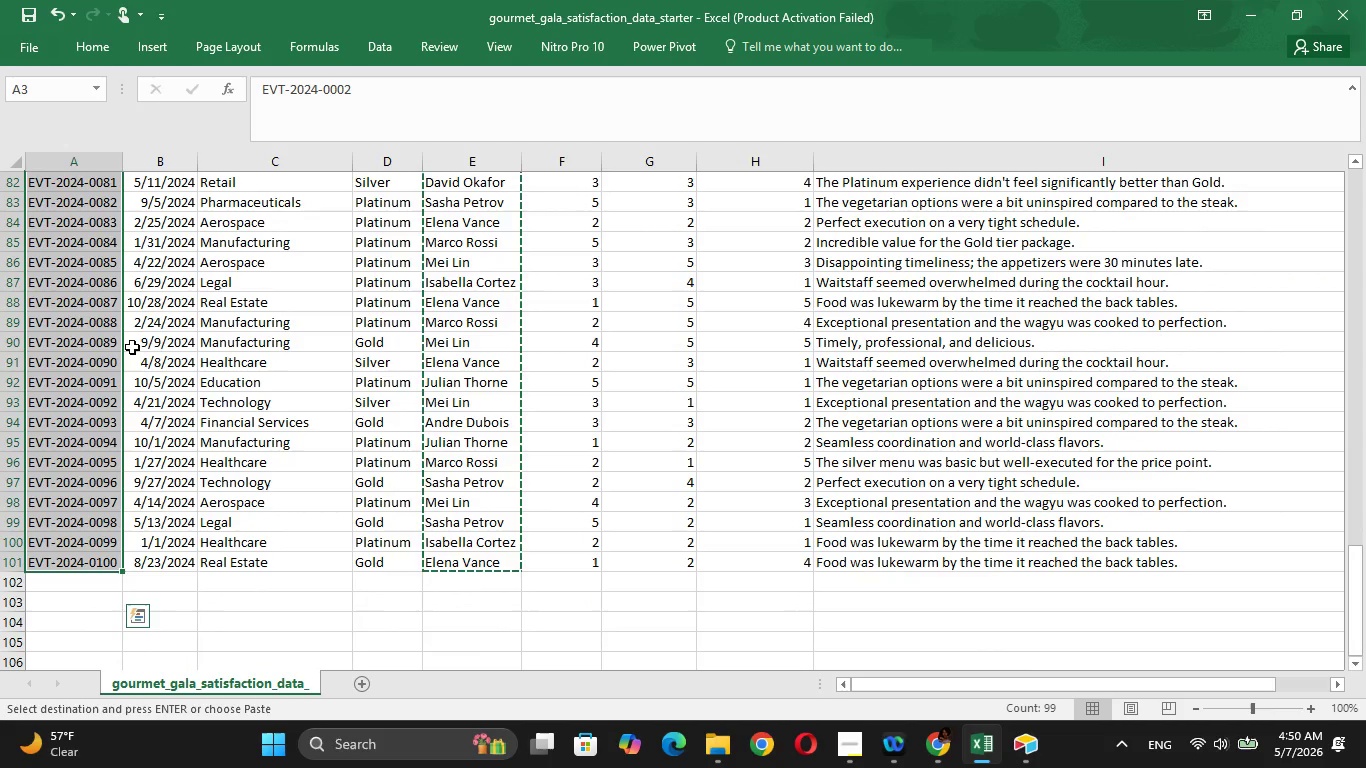 
key(Control+C)
 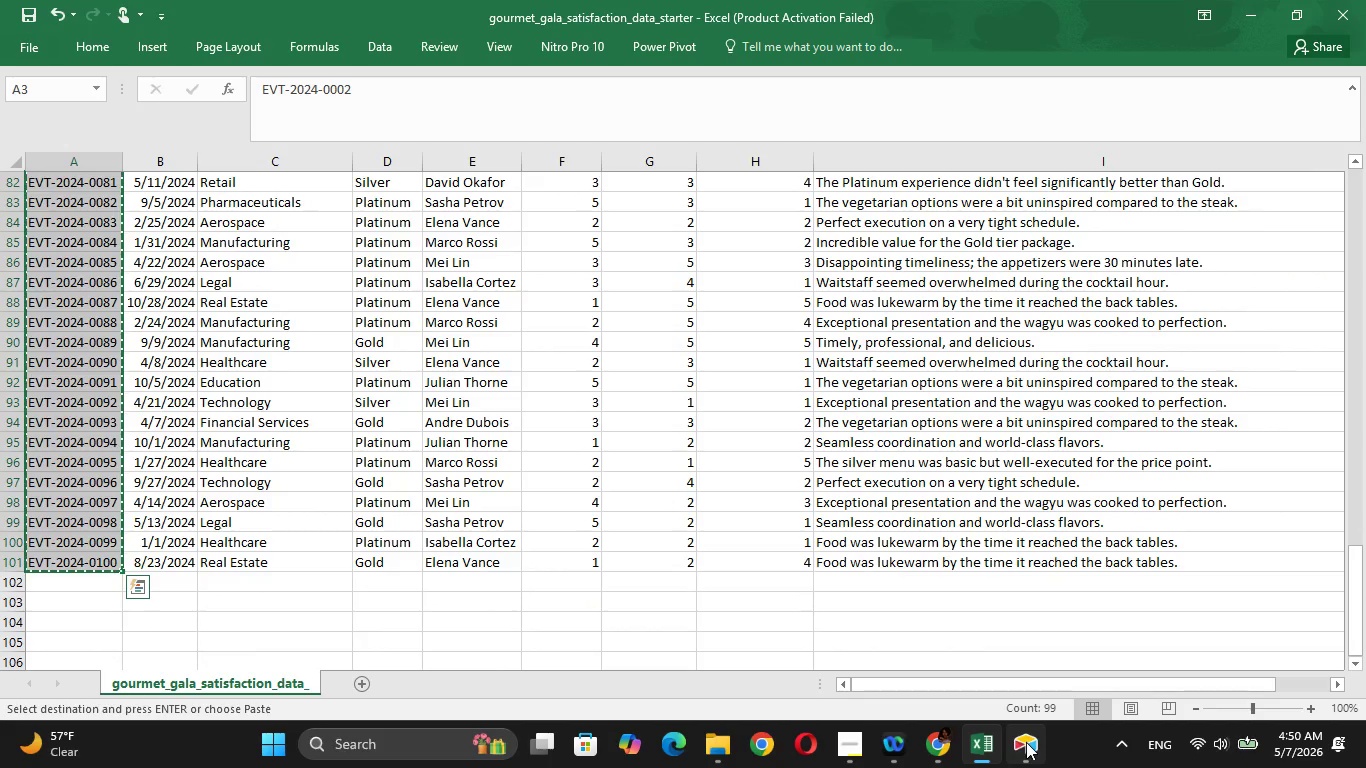 
left_click([1011, 662])
 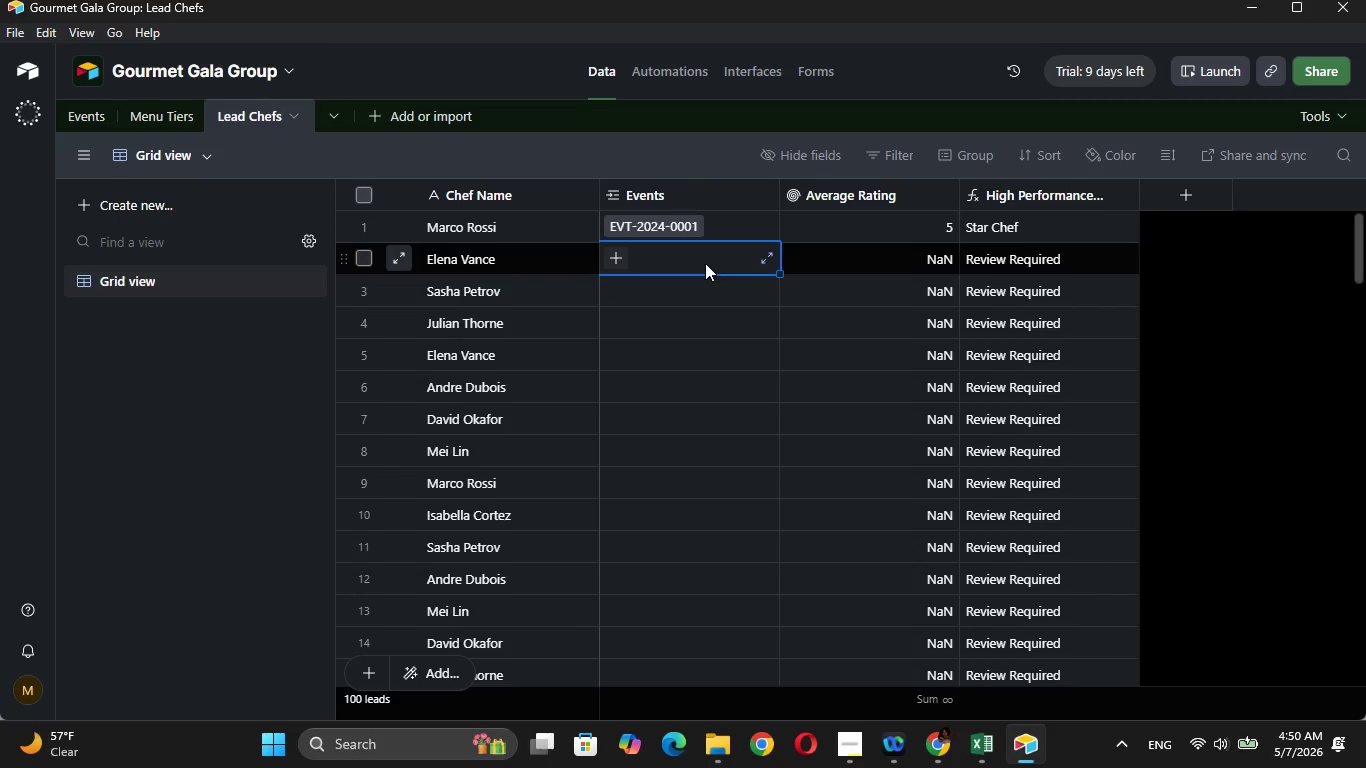 
left_click([707, 284])
 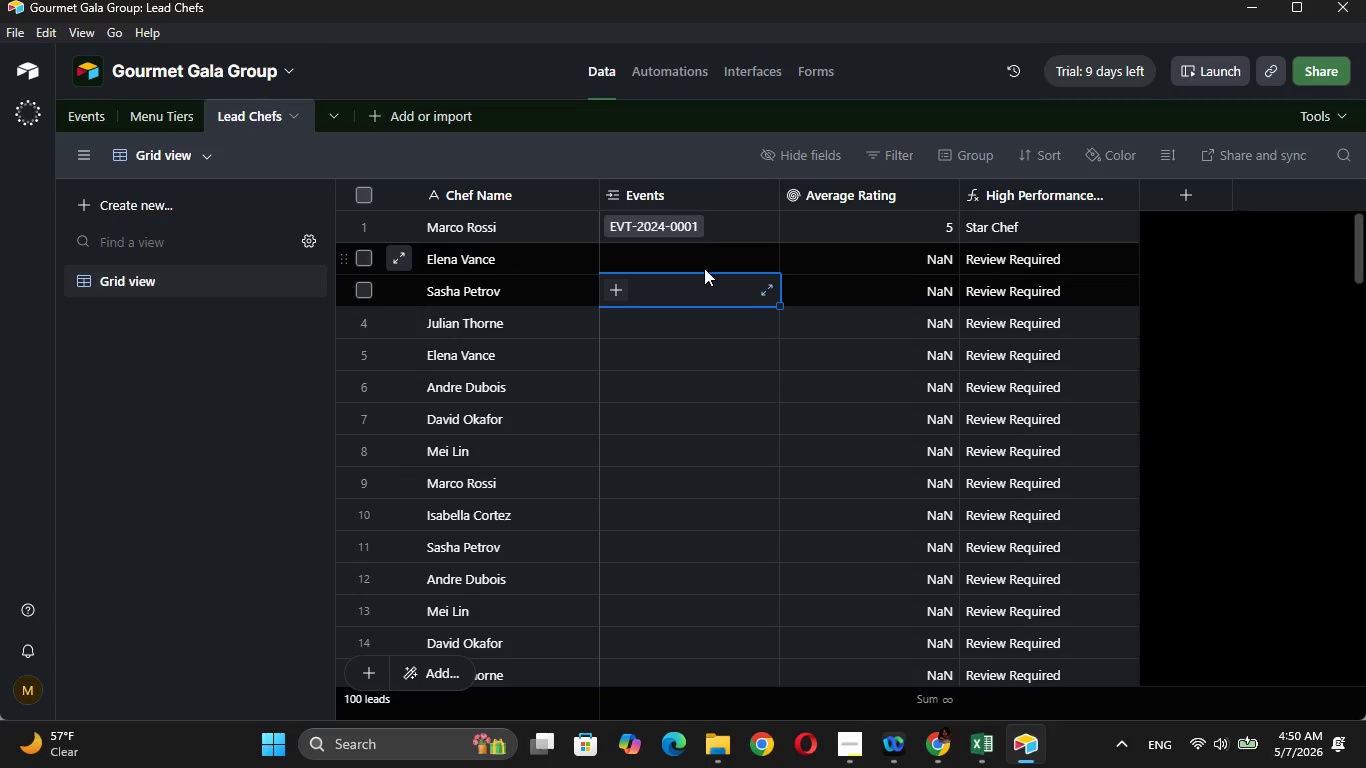 
left_click([704, 268])
 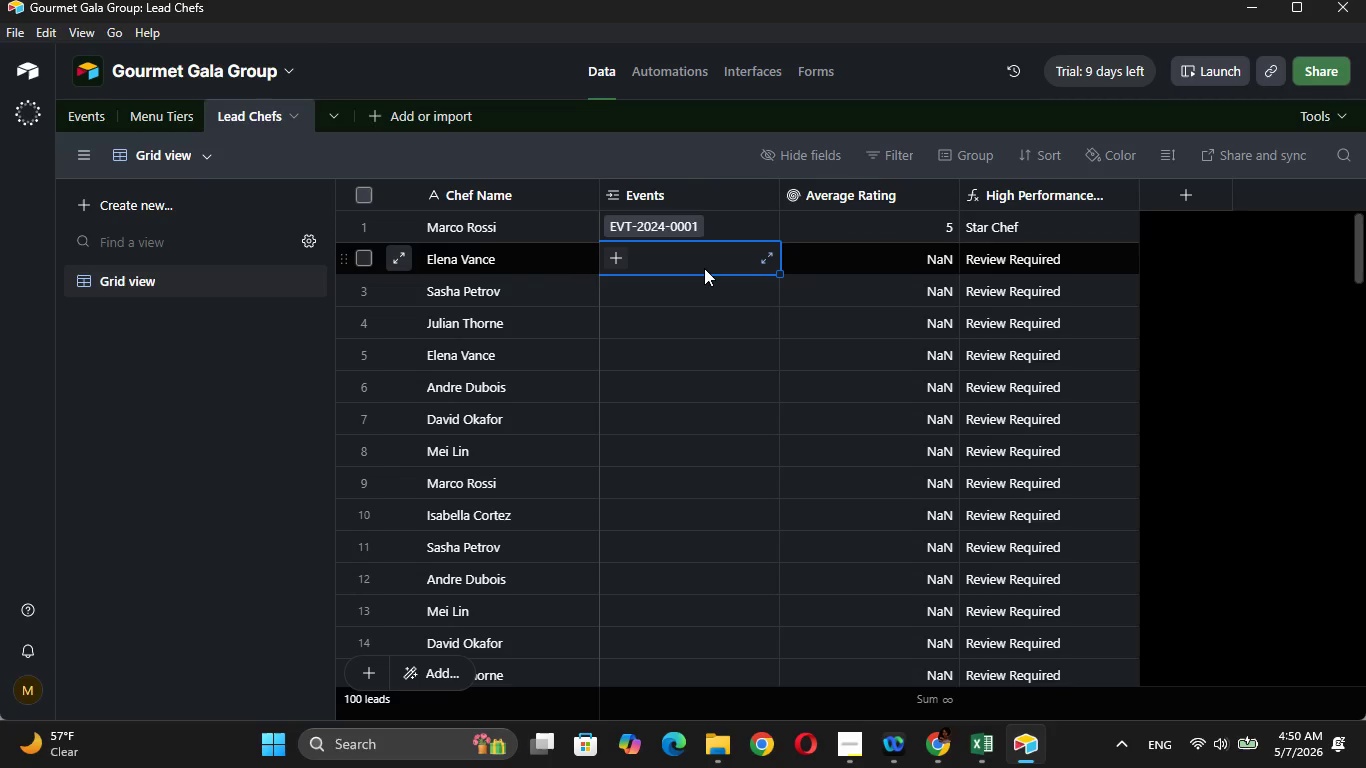 
key(Control+V)
 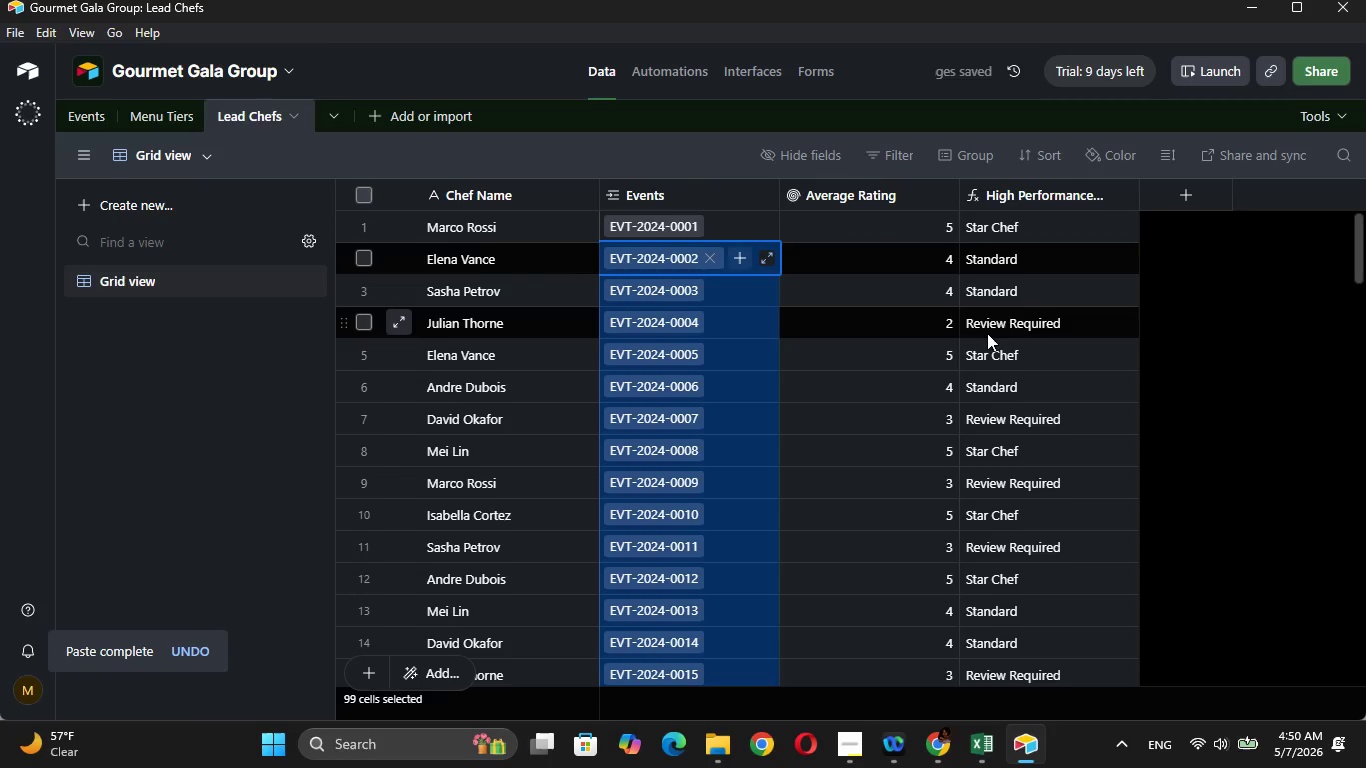 
left_click([1300, 294])
 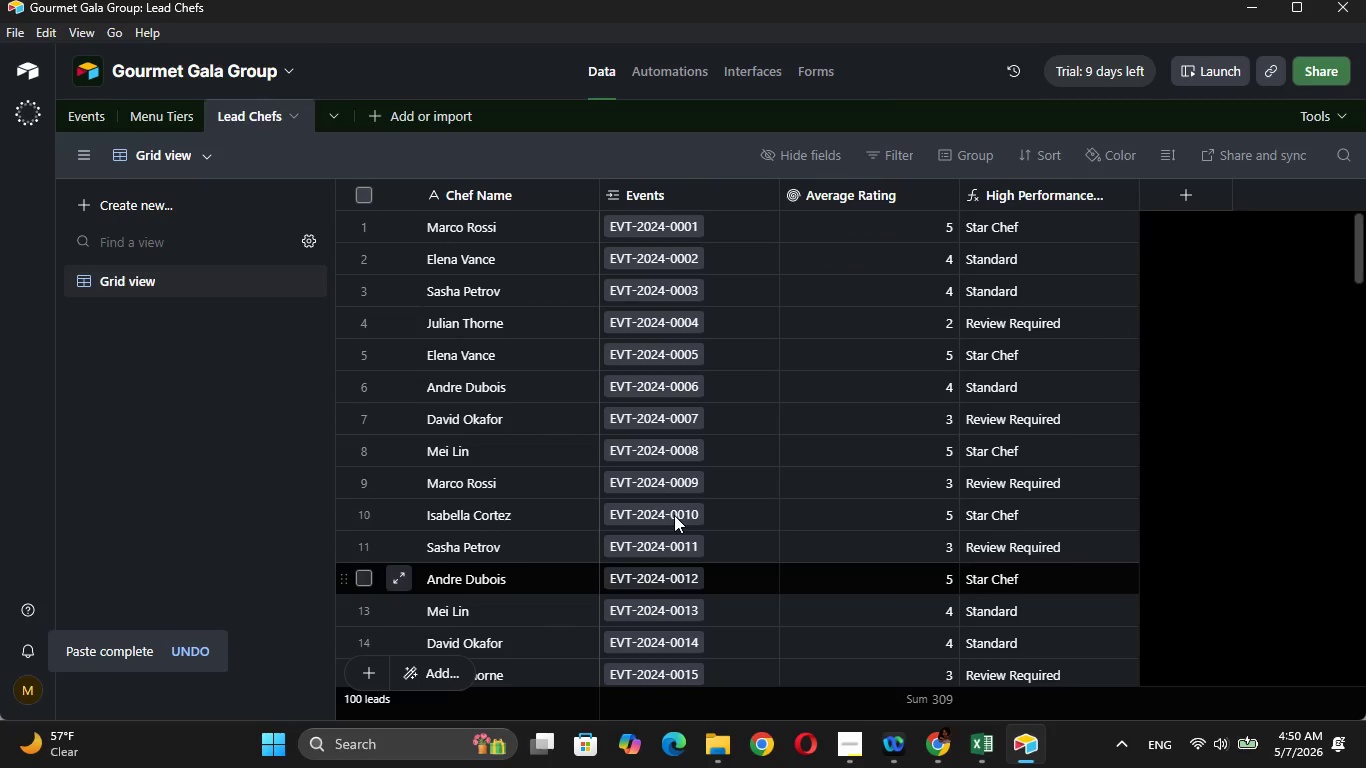 
wait(6.53)
 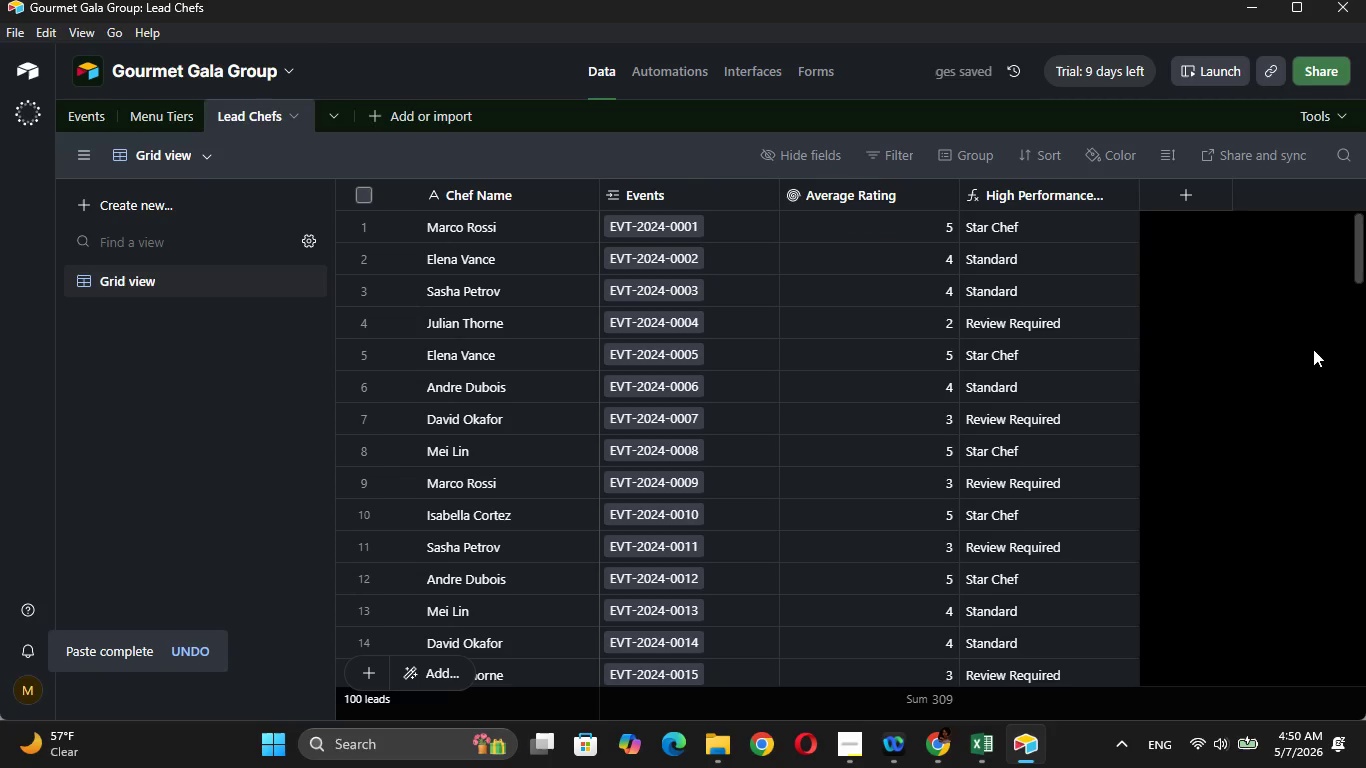 
left_click([167, 111])
 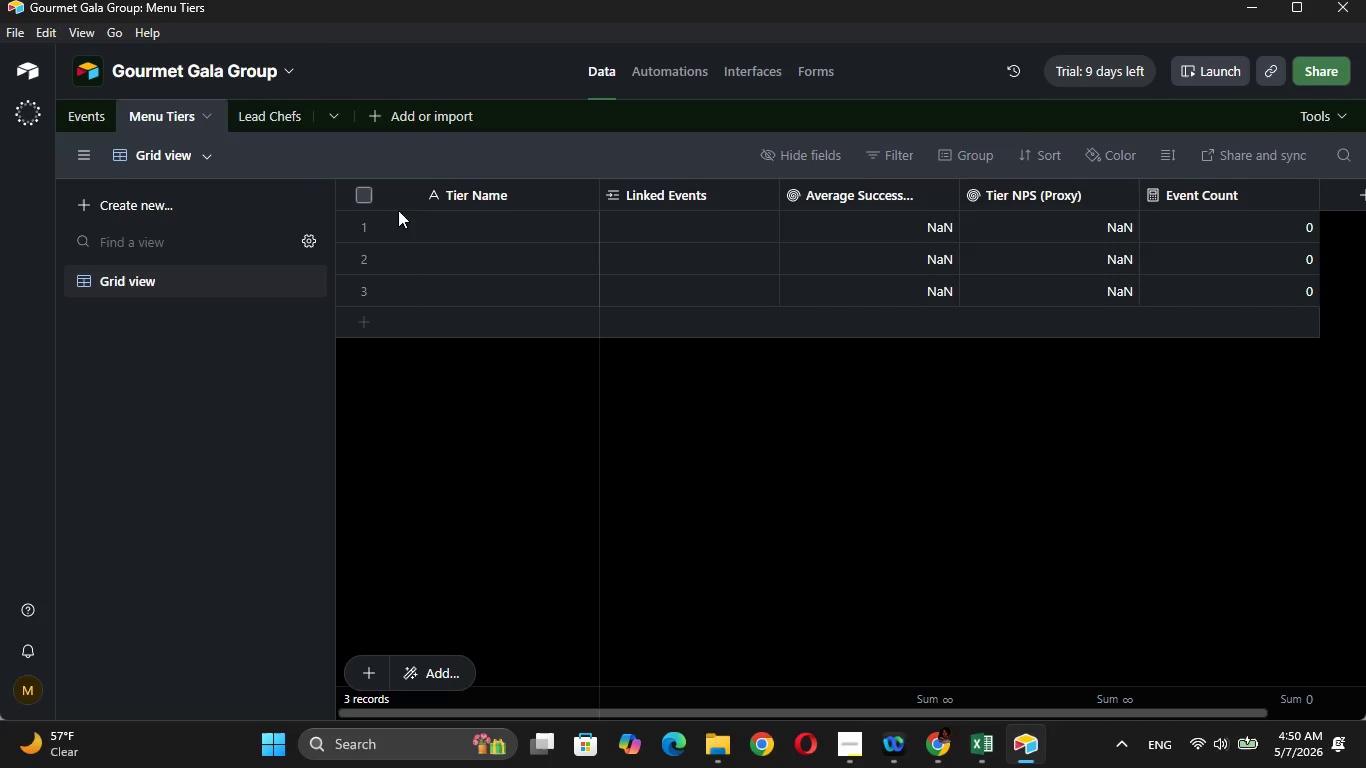 
left_click([459, 221])
 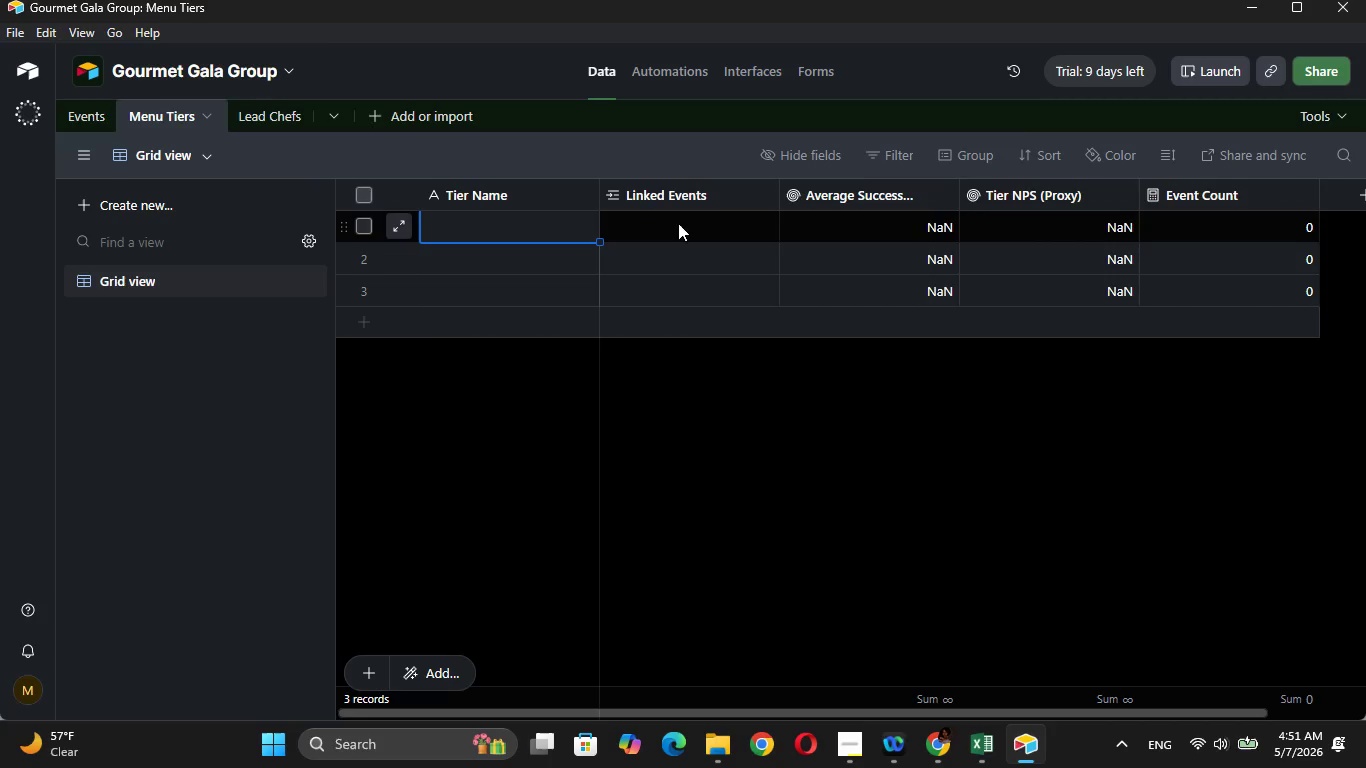 
left_click([688, 222])
 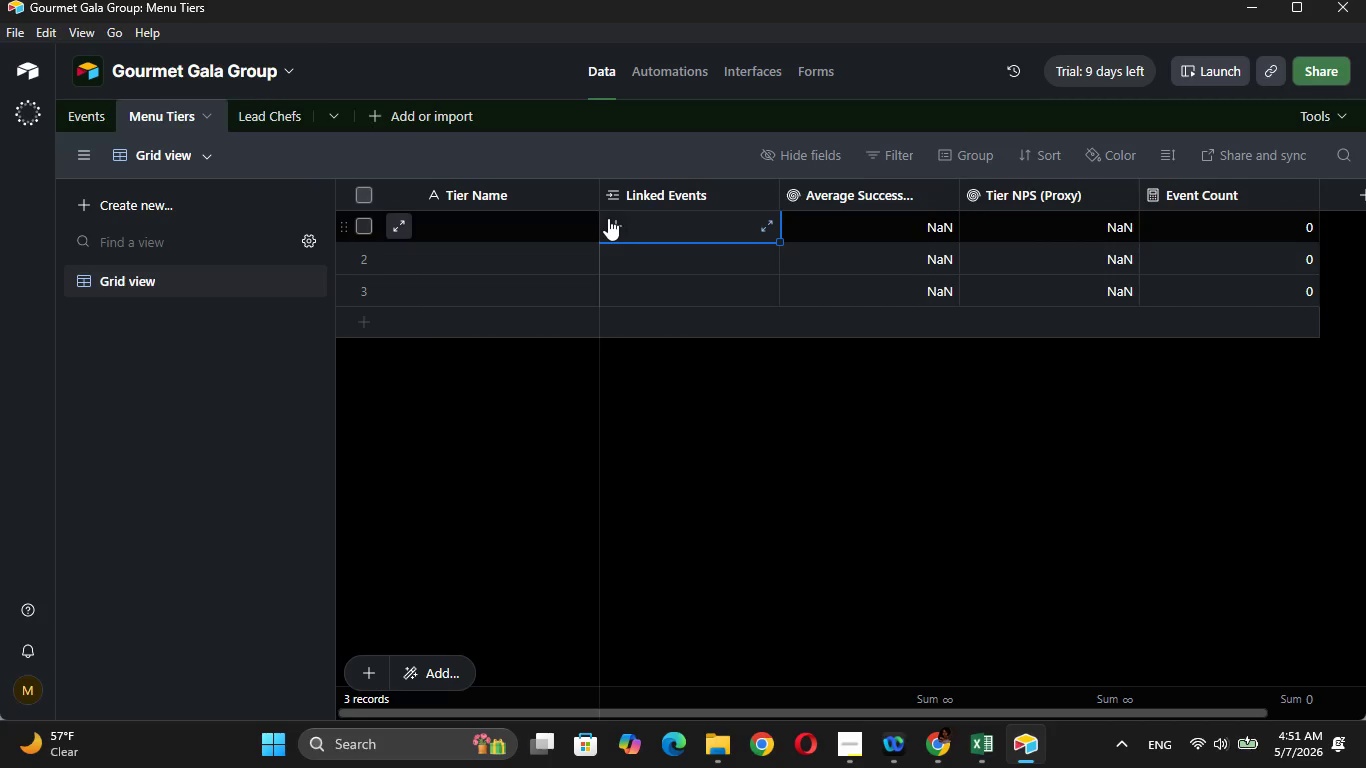 
left_click([608, 218])
 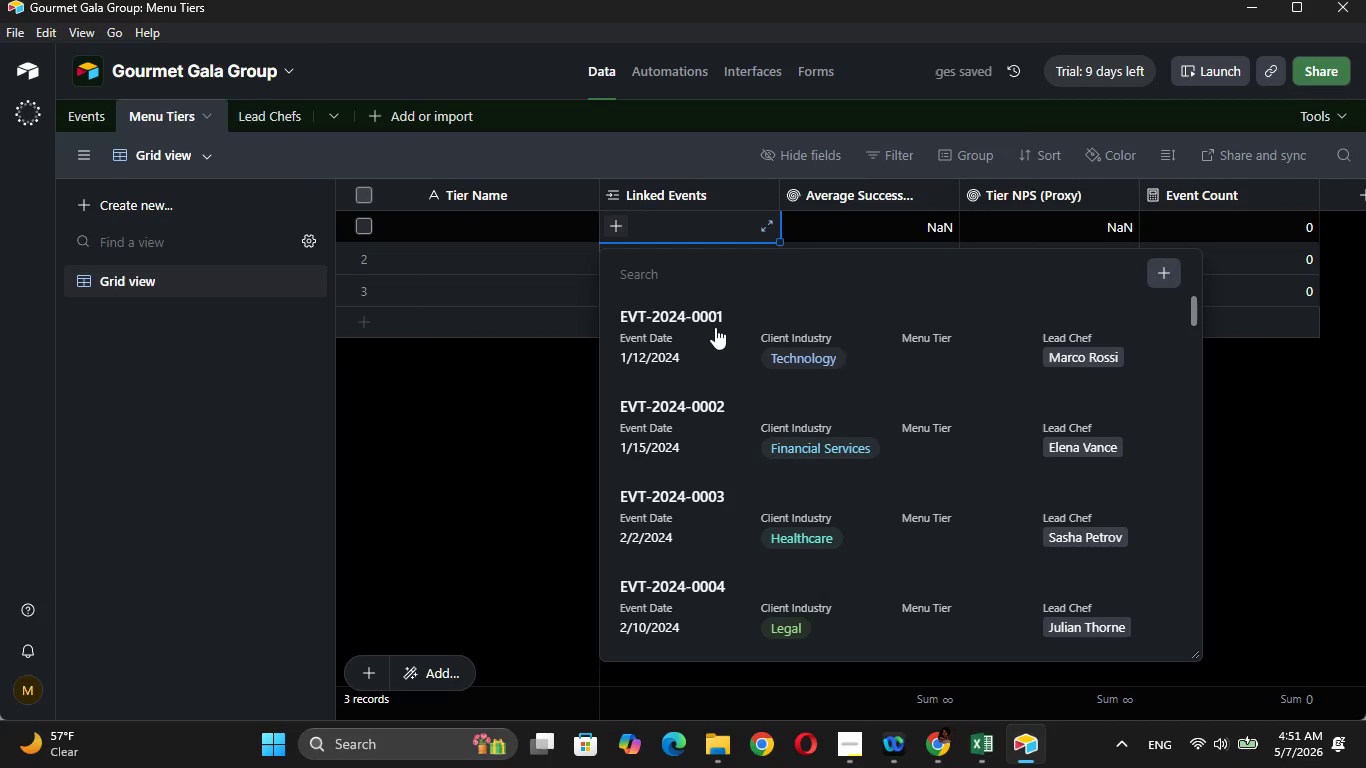 
left_click([715, 327])
 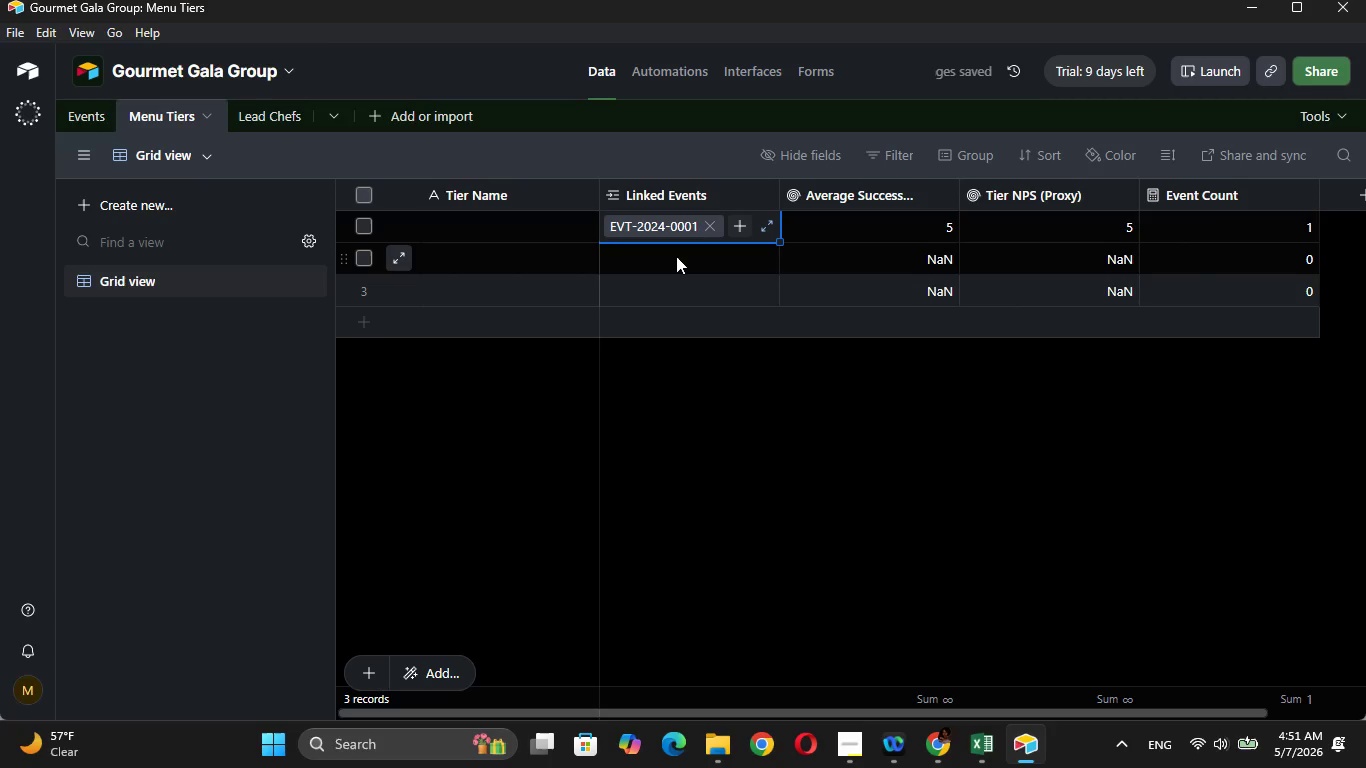 
left_click([676, 256])
 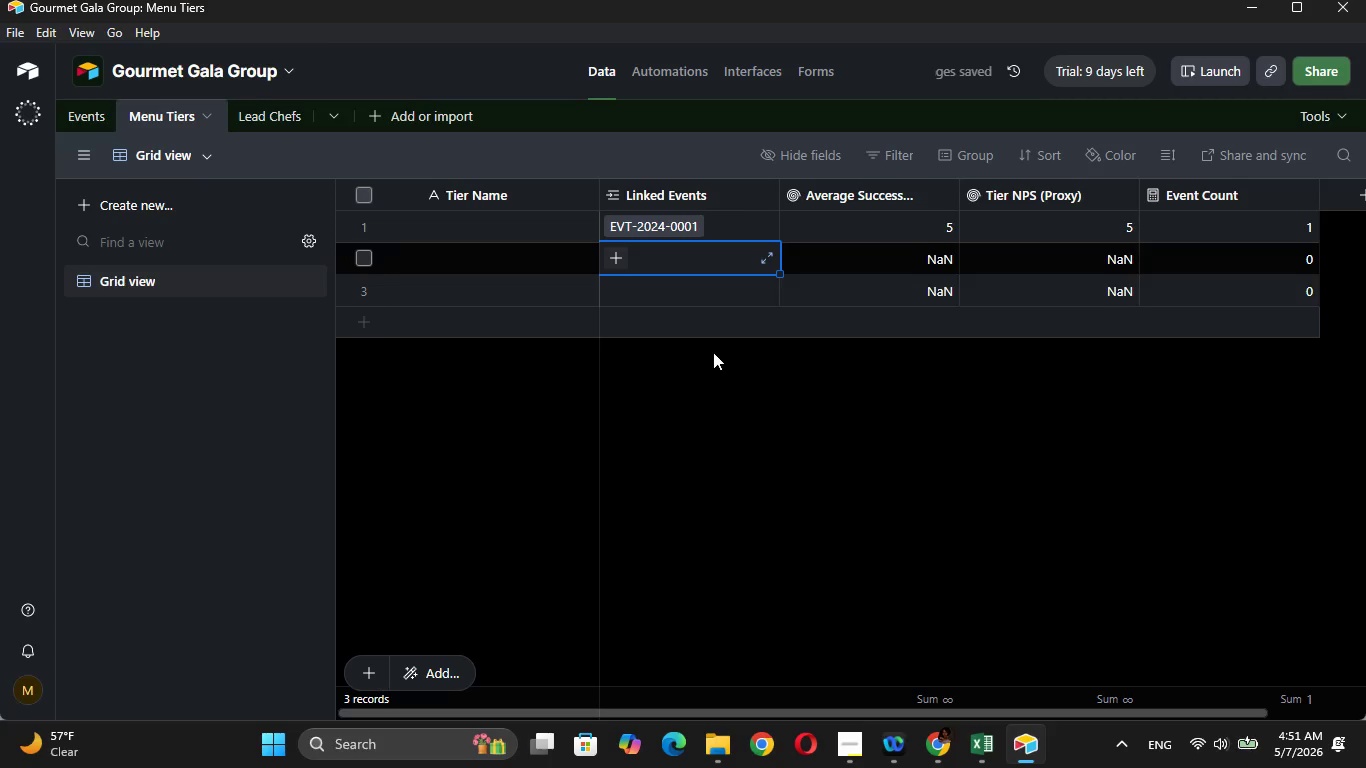 
wait(5.12)
 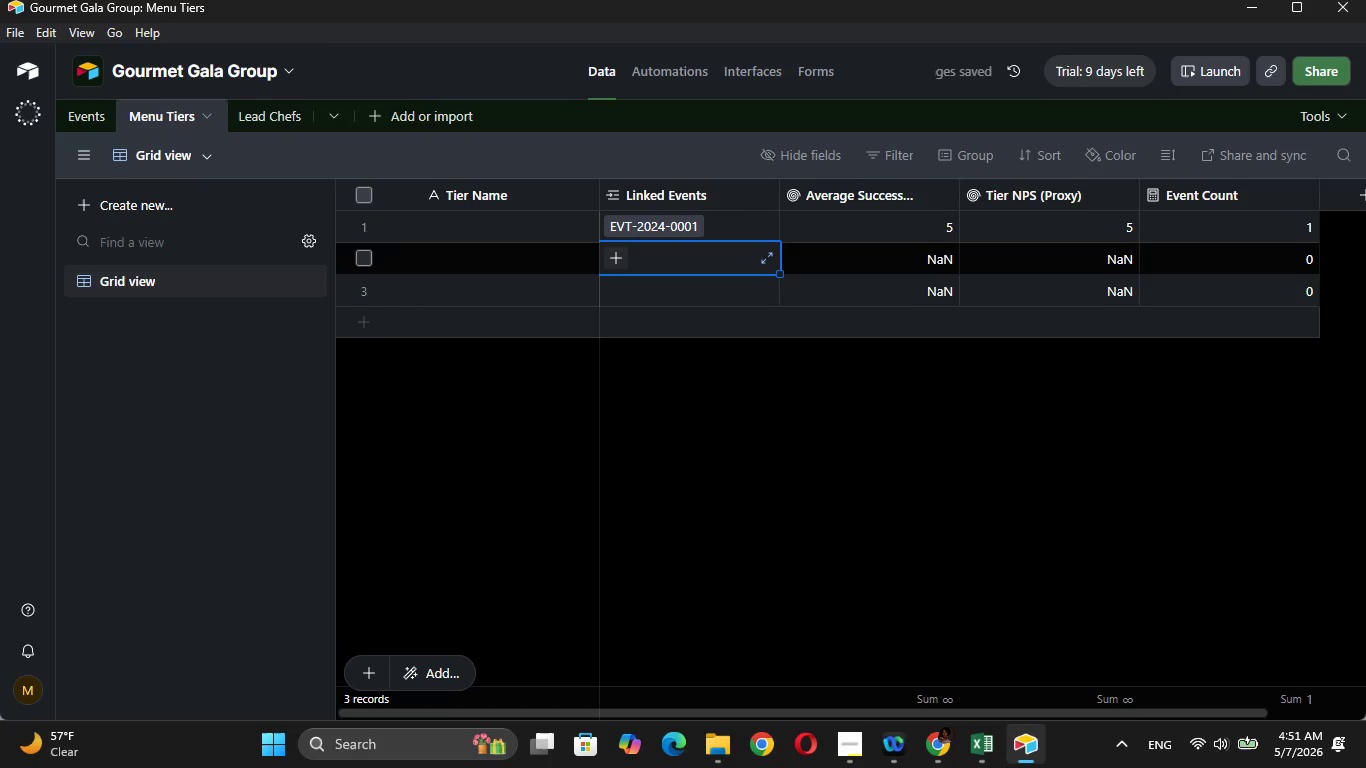 
key(Control+V)
 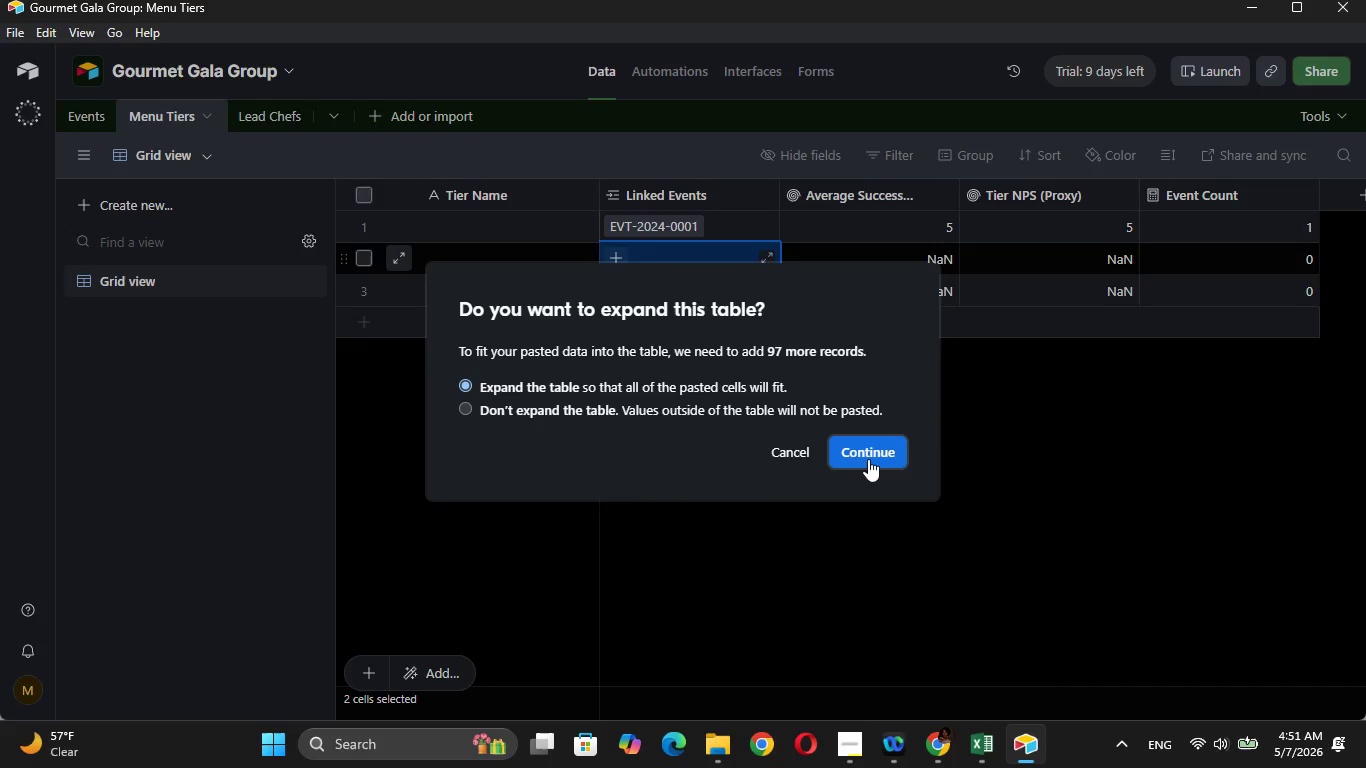 
left_click([868, 459])
 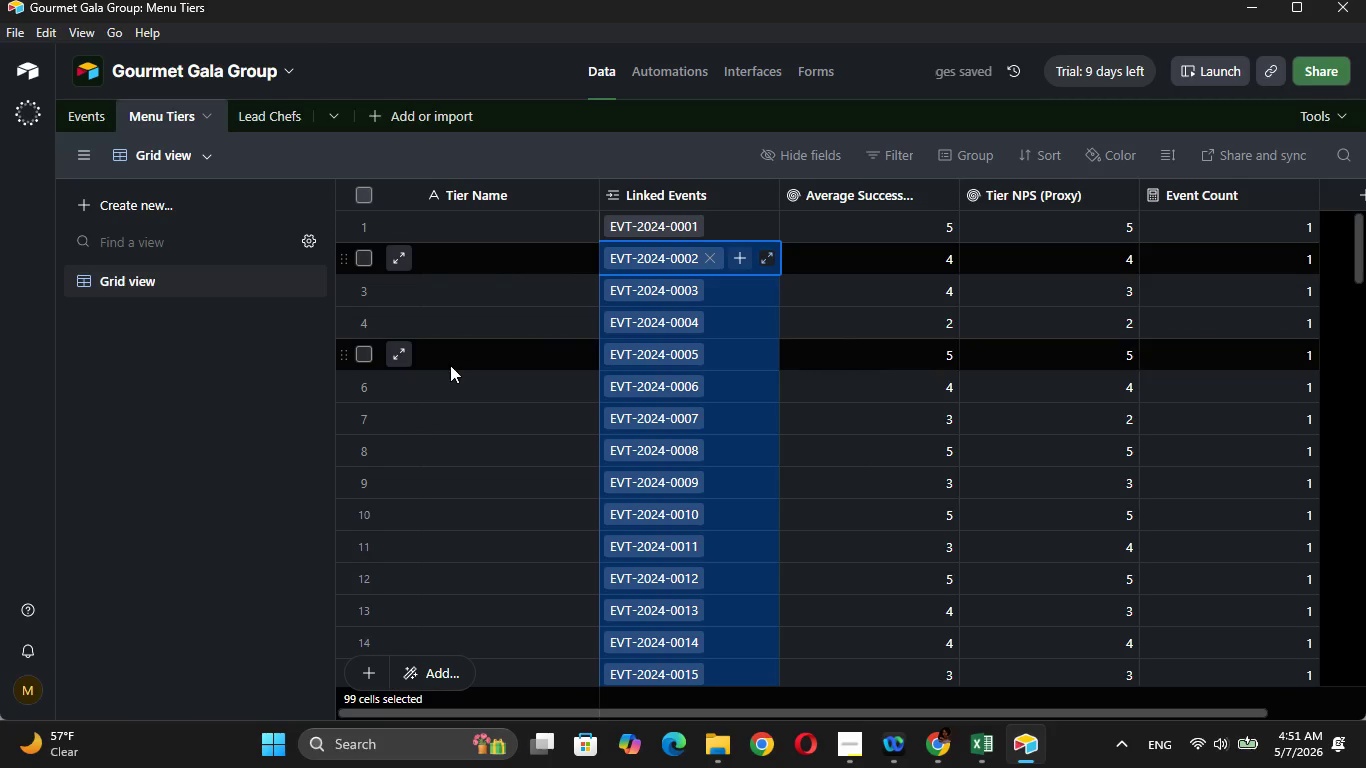 
wait(5.2)
 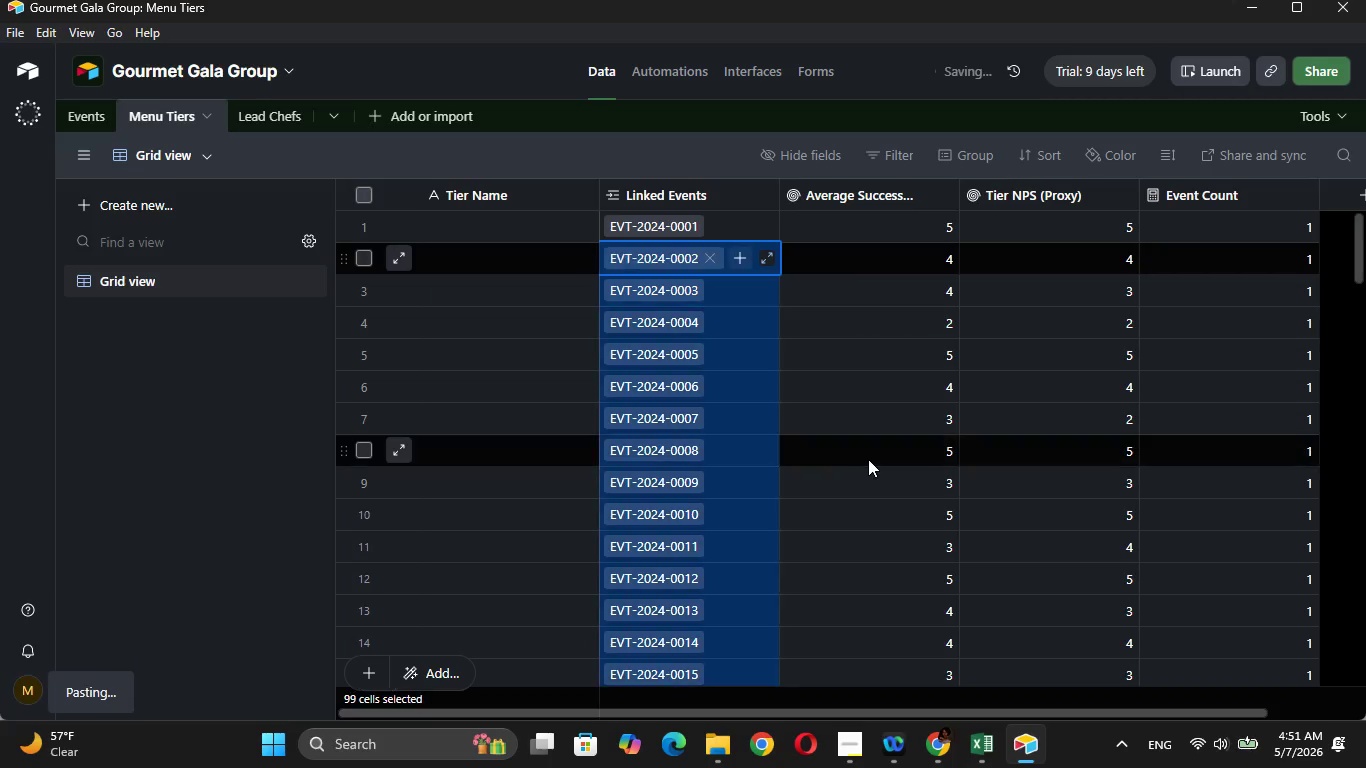 
left_click([1218, 268])
 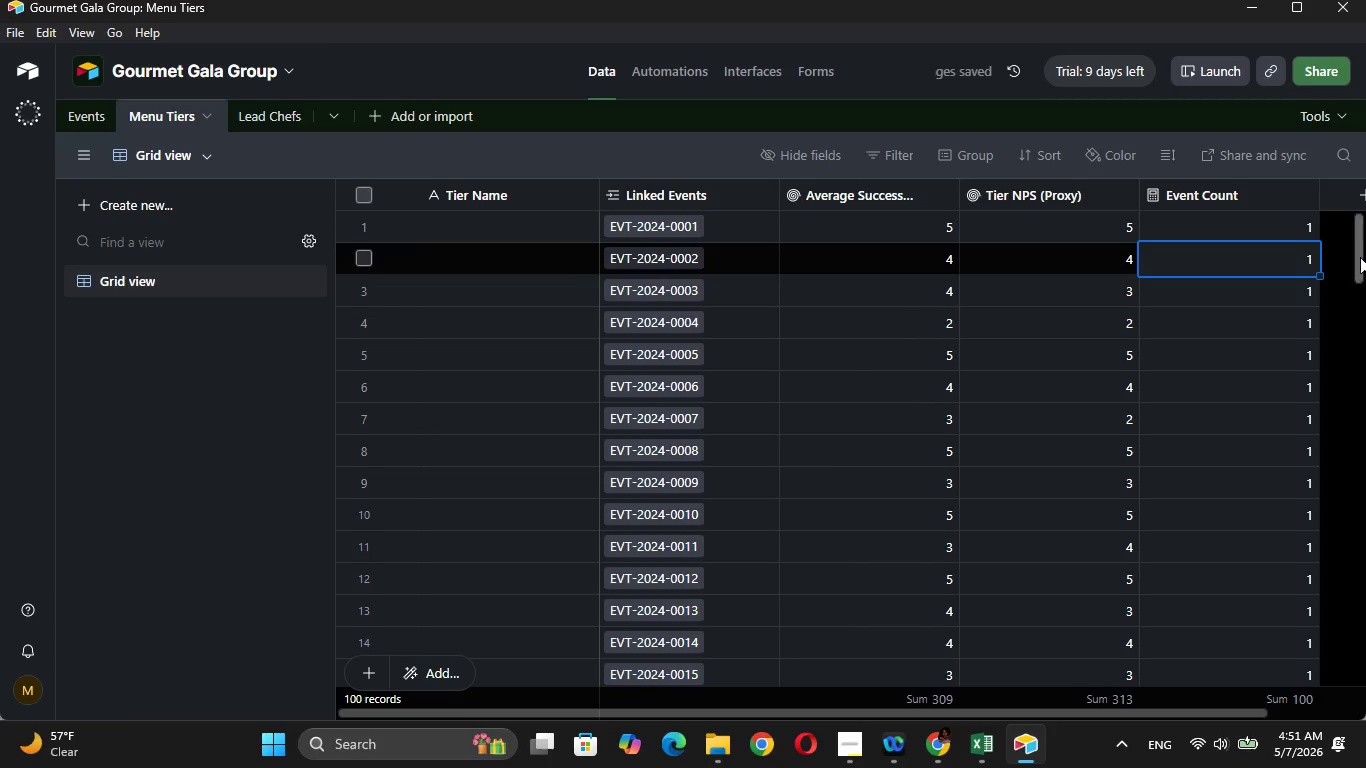 
left_click_drag(start_coordinate=[1360, 257], to_coordinate=[1365, 189])
 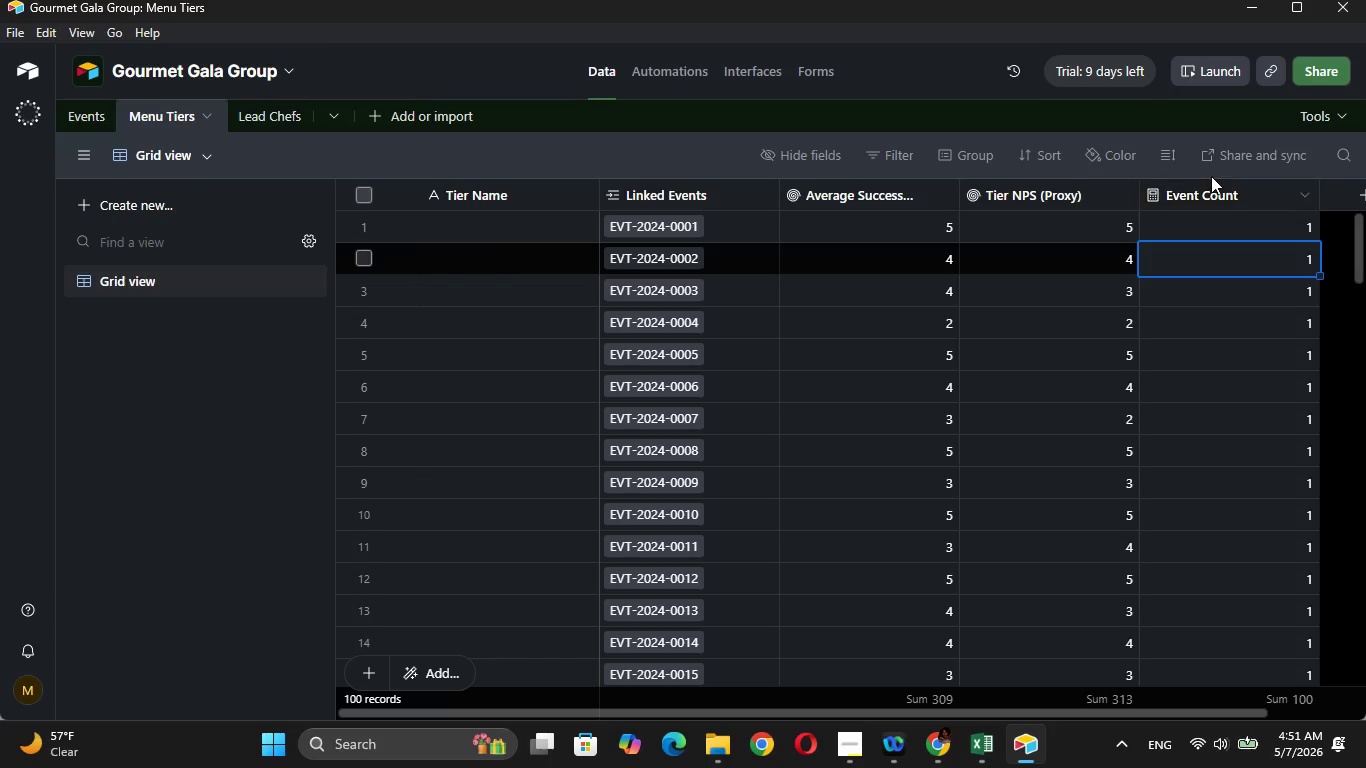 
mouse_move([1174, 192])
 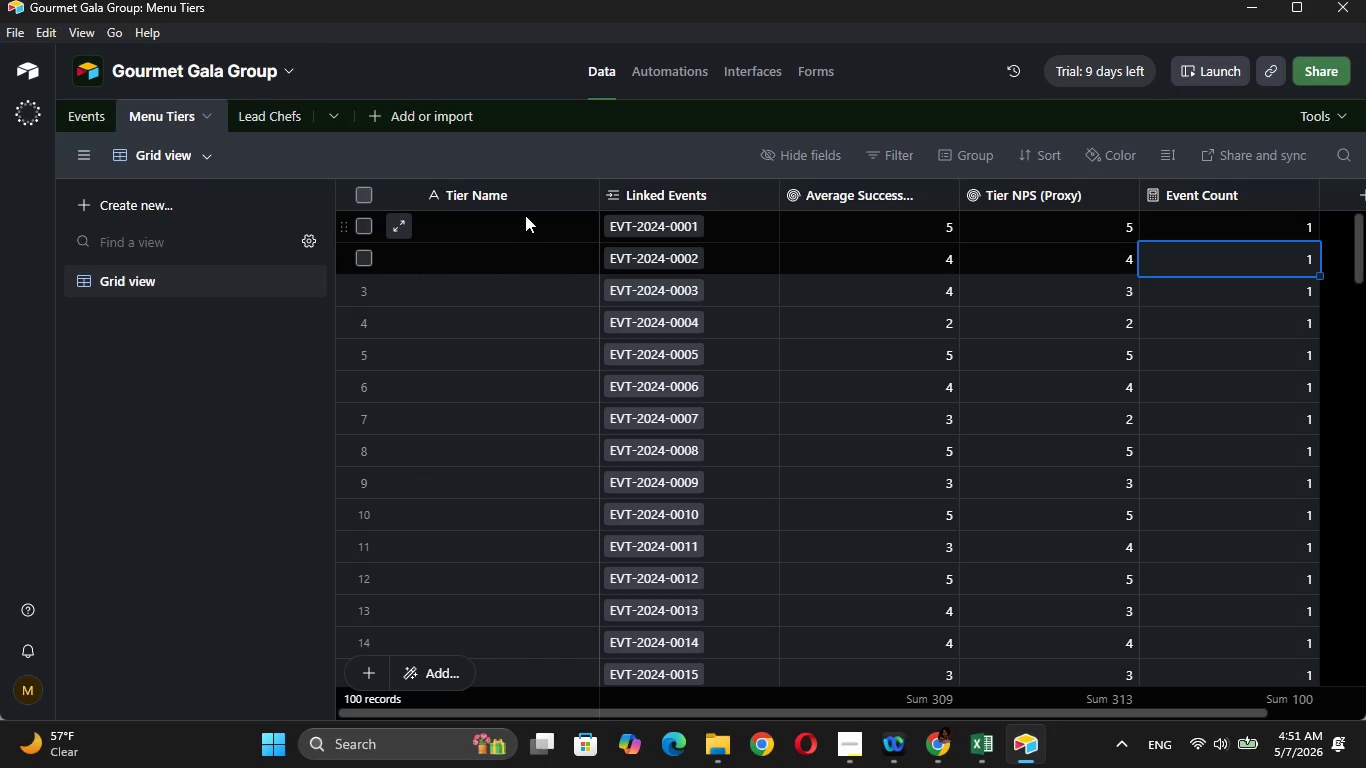 
left_click([525, 215])
 